 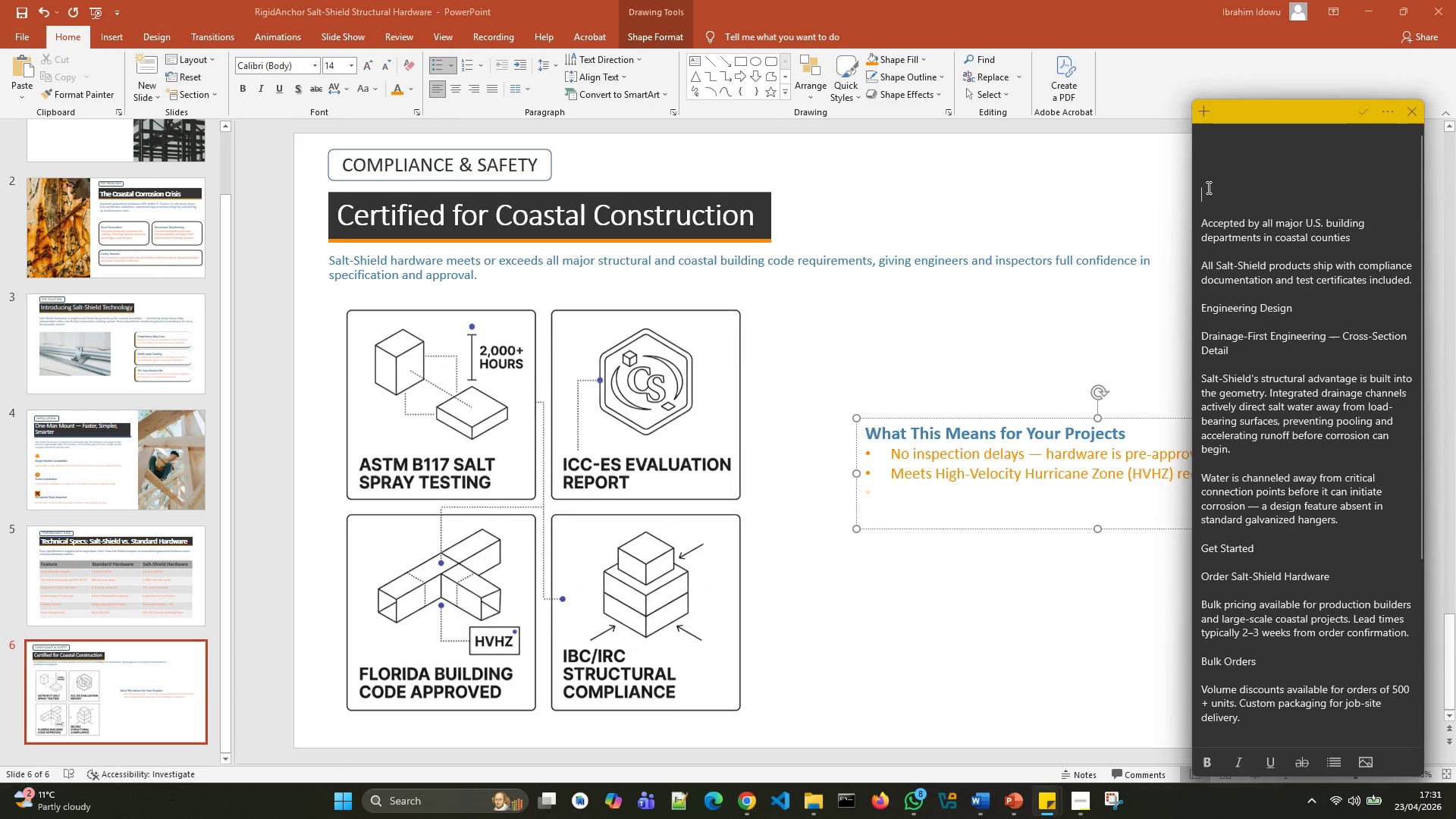 
left_click([1002, 496])
 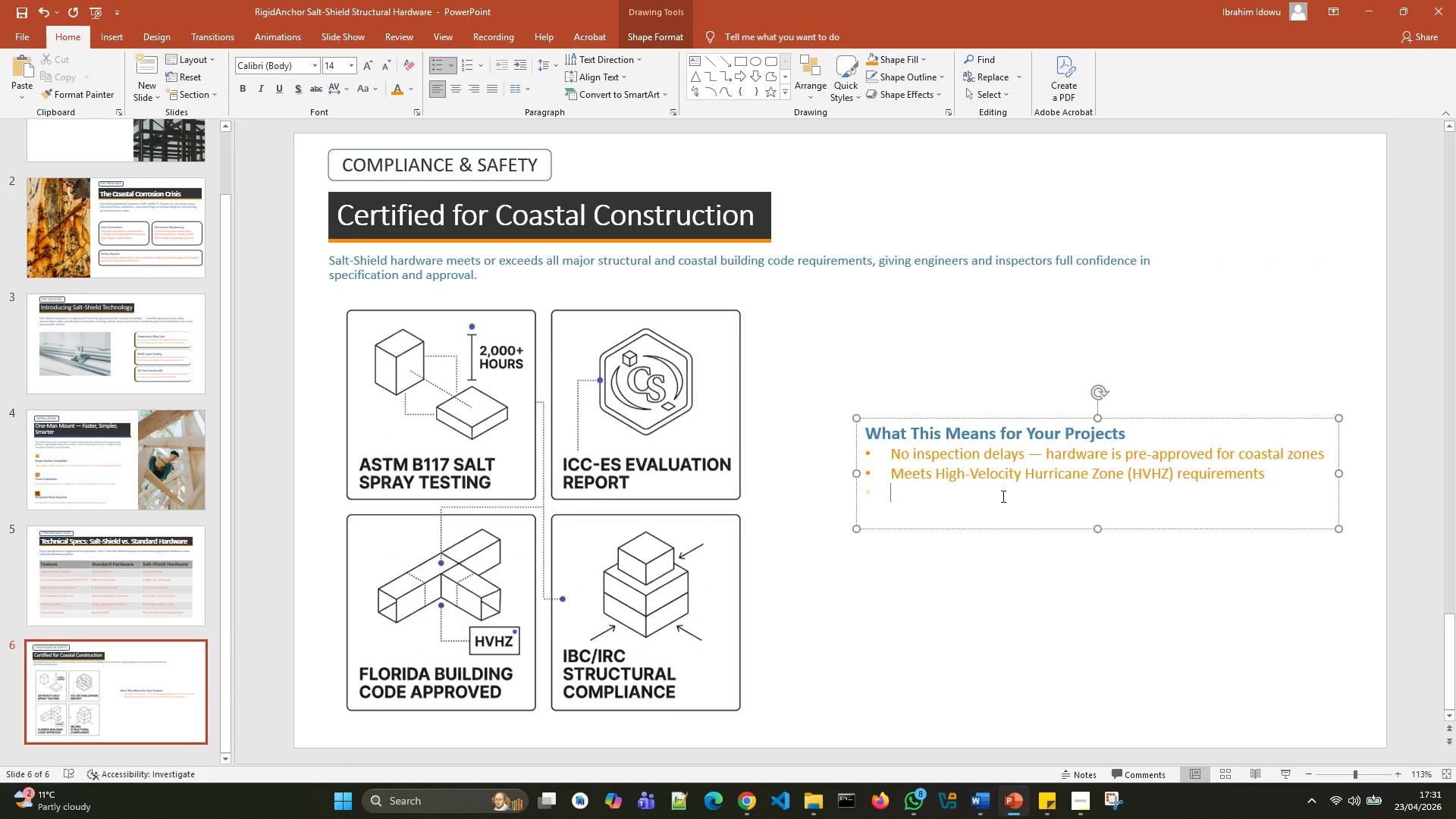 
key(Control+V)
 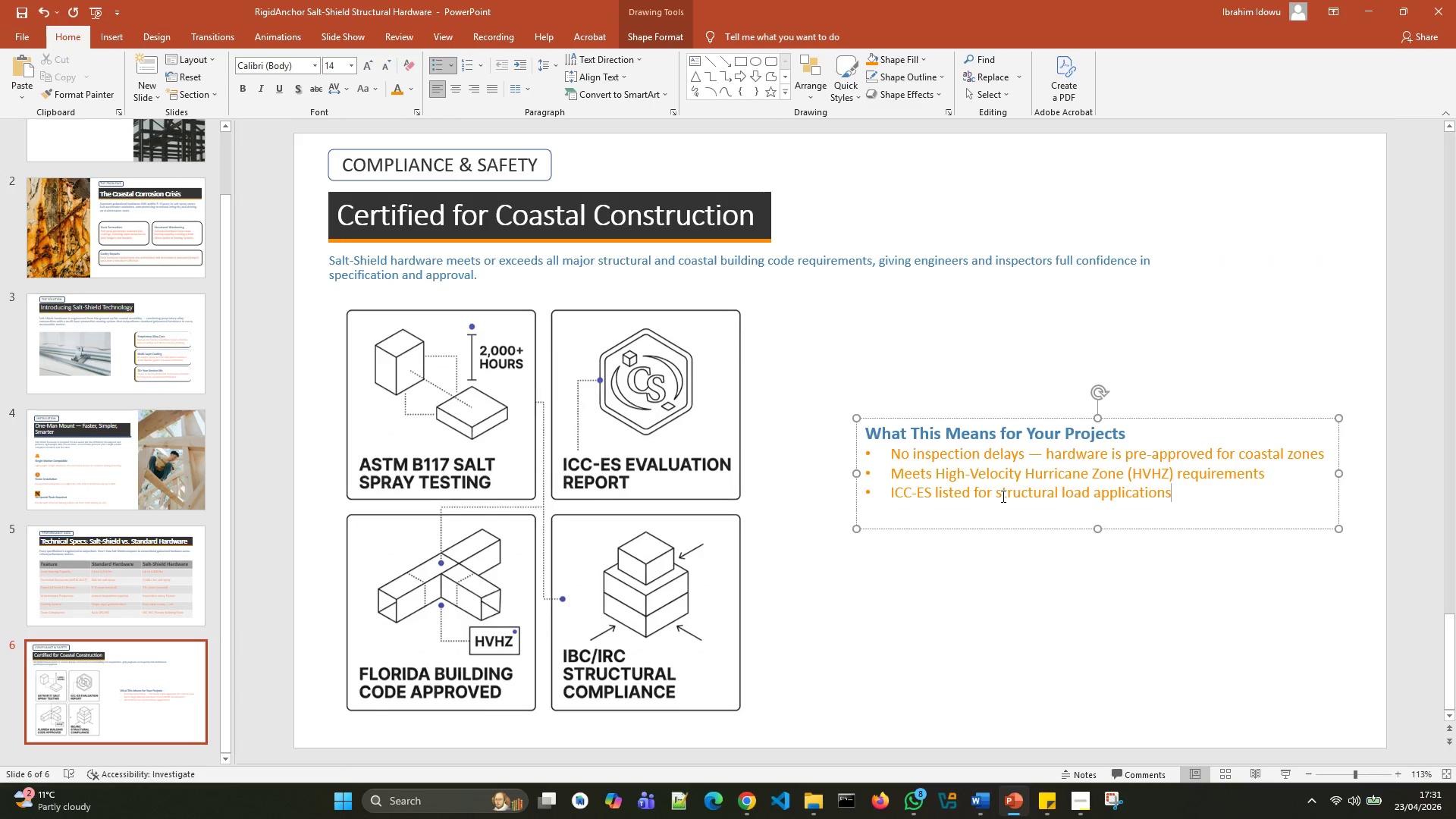 
key(Enter)
 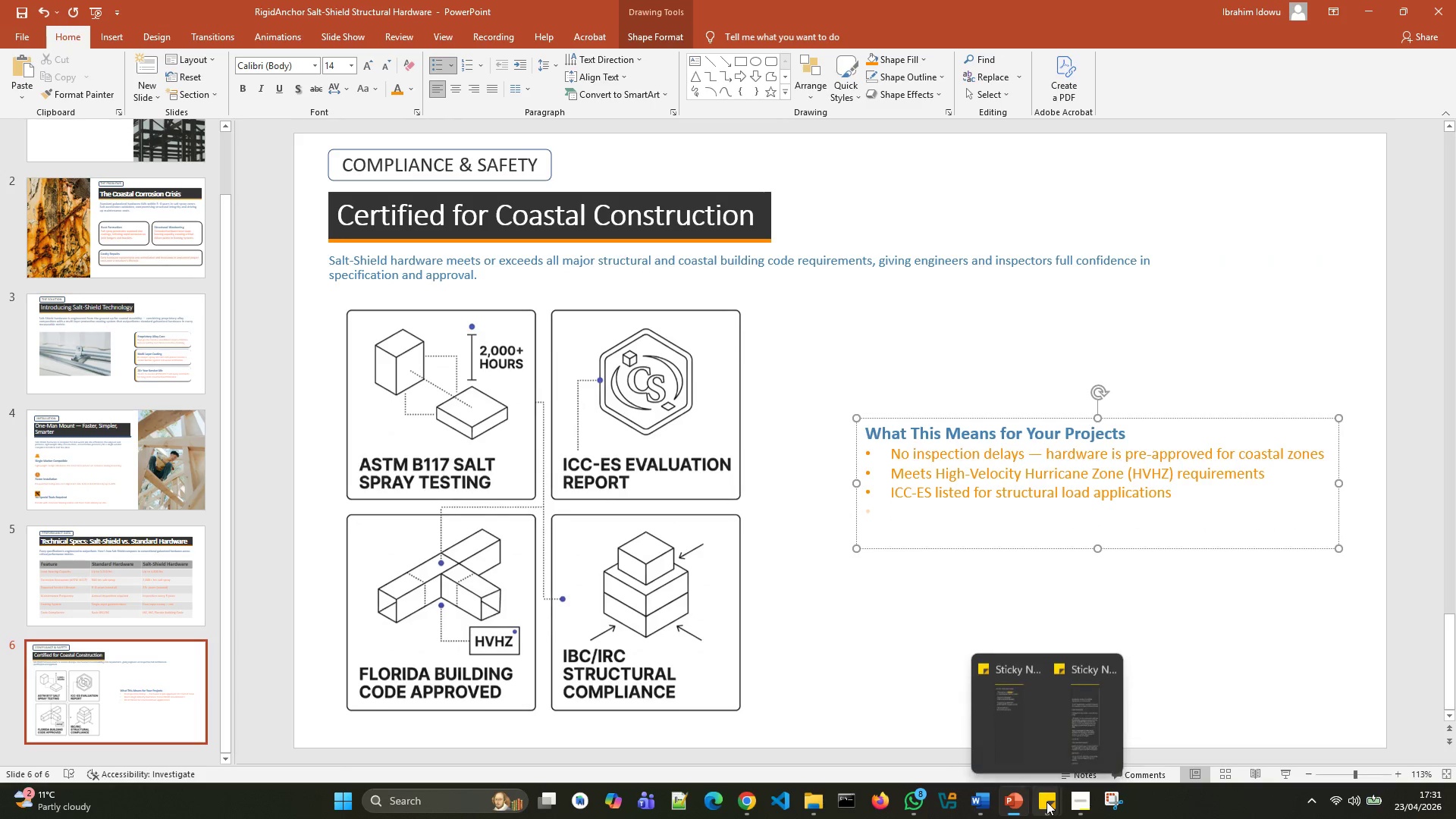 
left_click([1074, 758])
 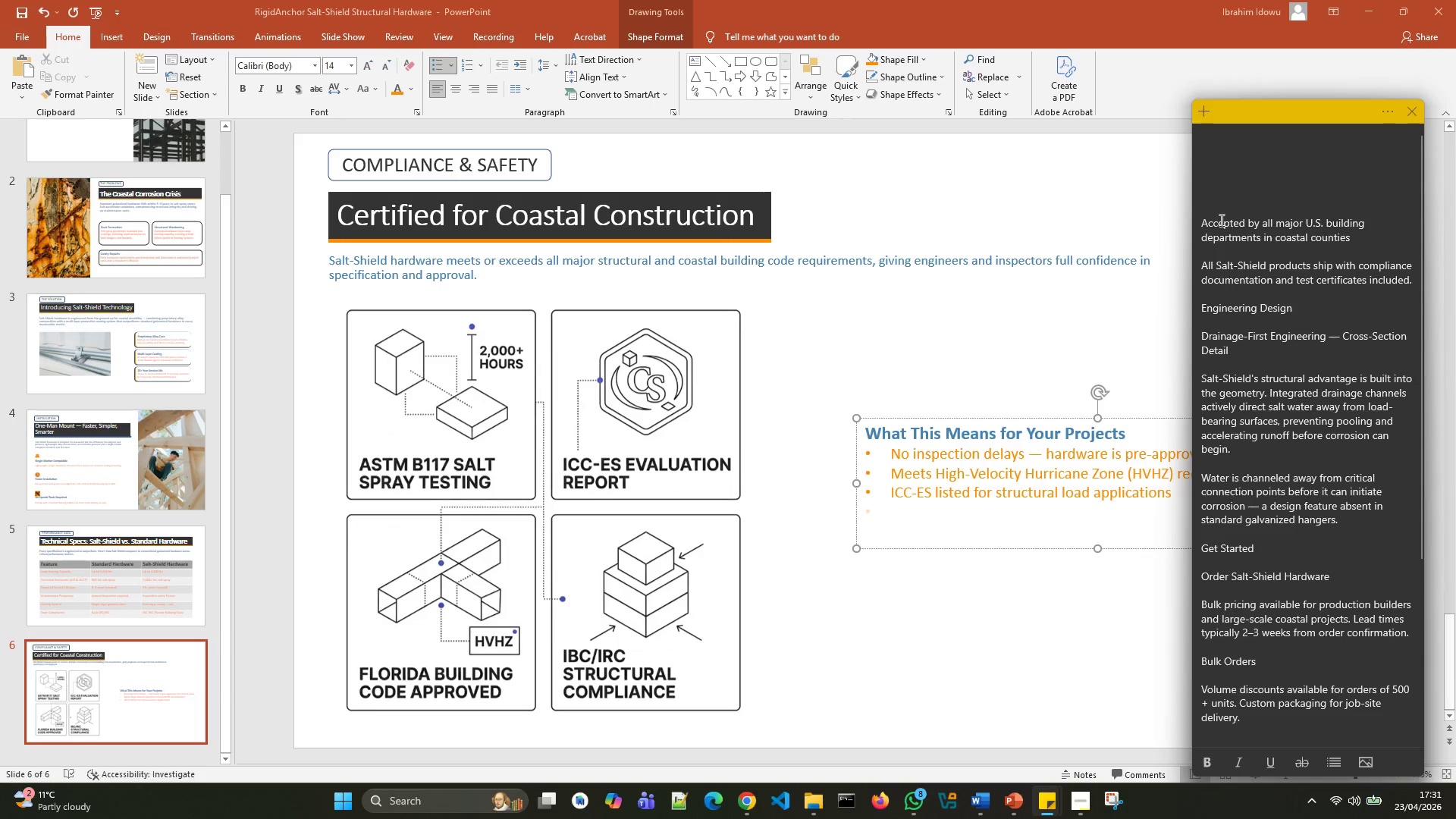 
left_click([1218, 212])
 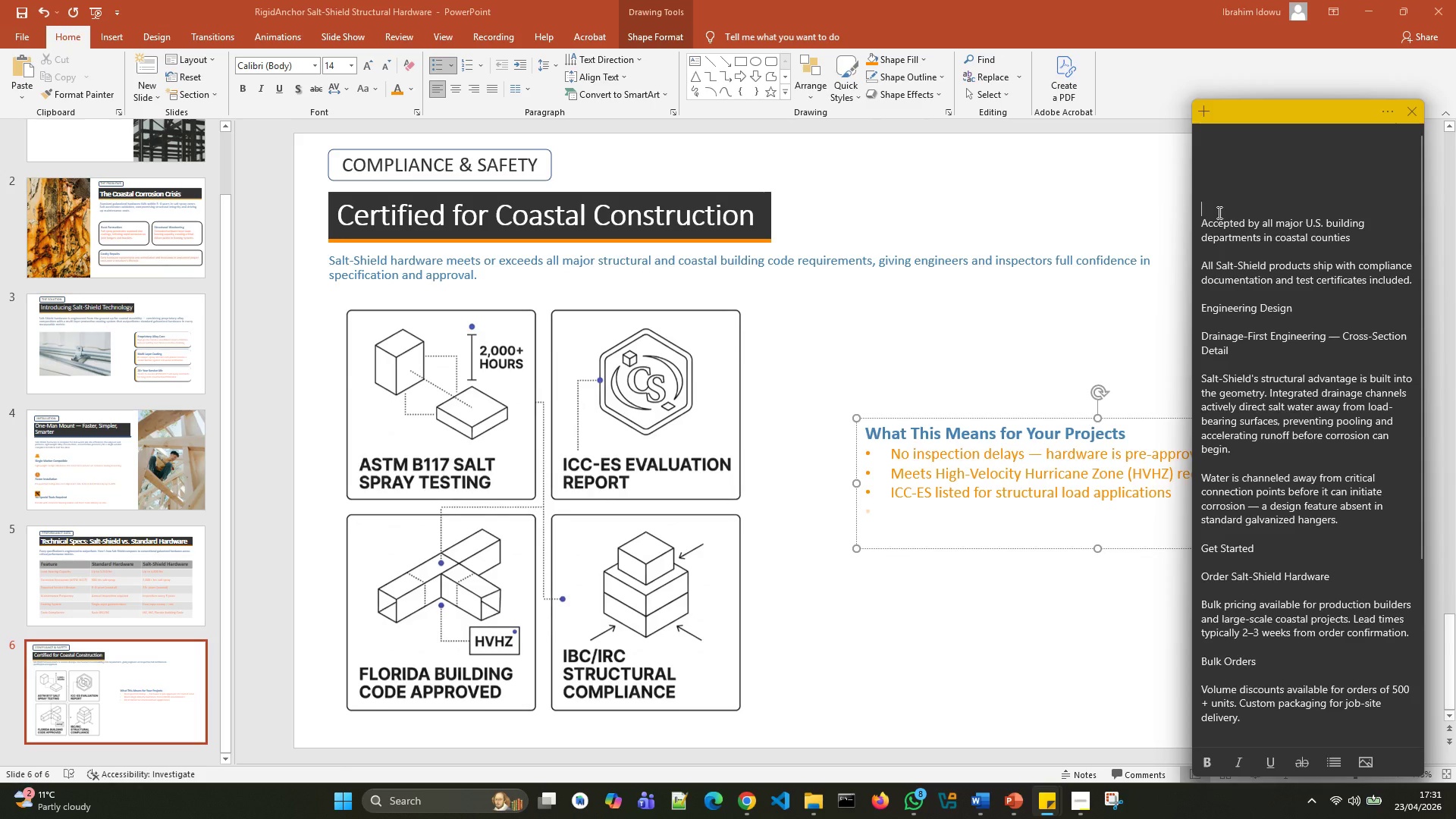 
key(Backspace)
 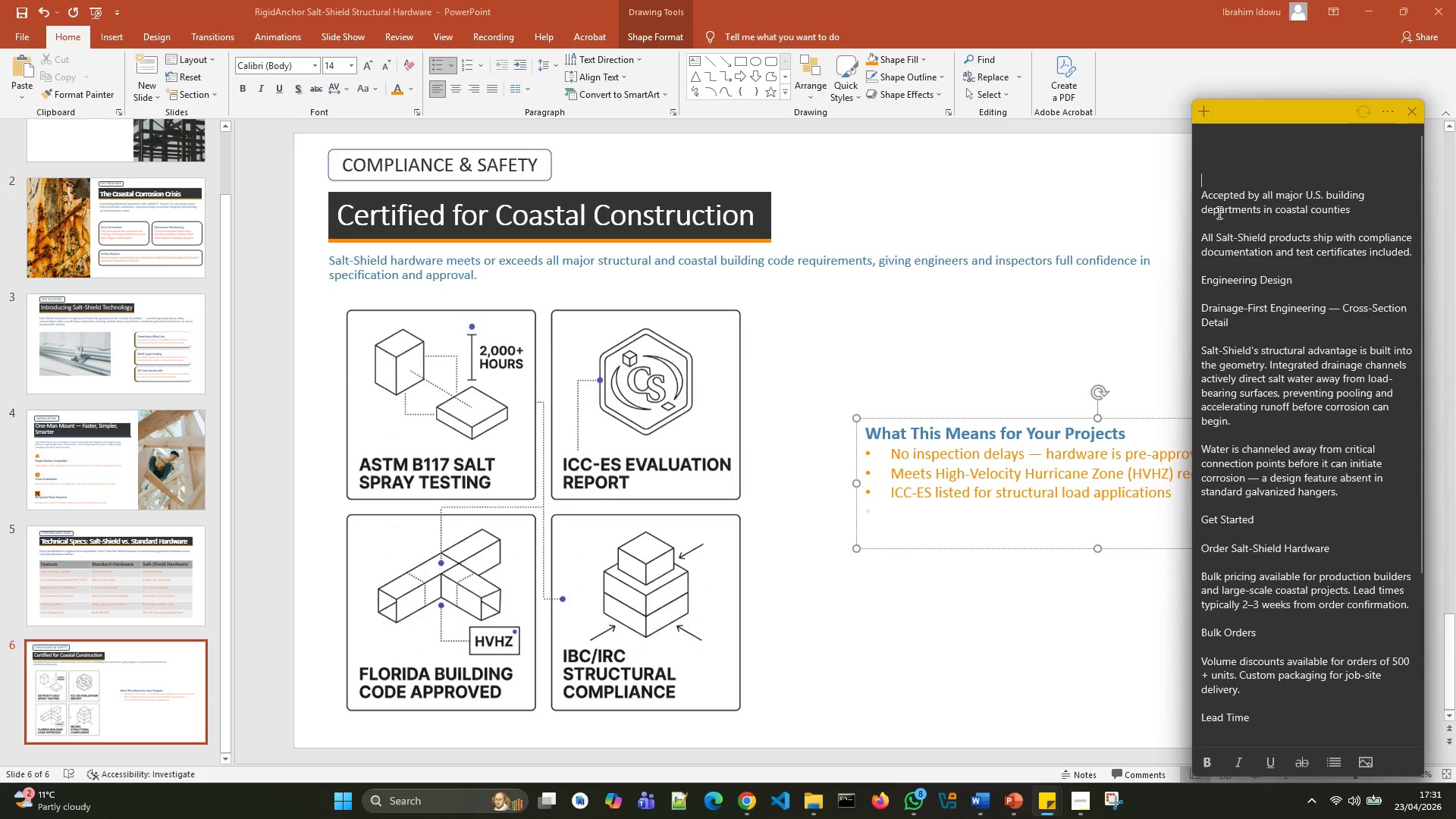 
key(Backspace)
 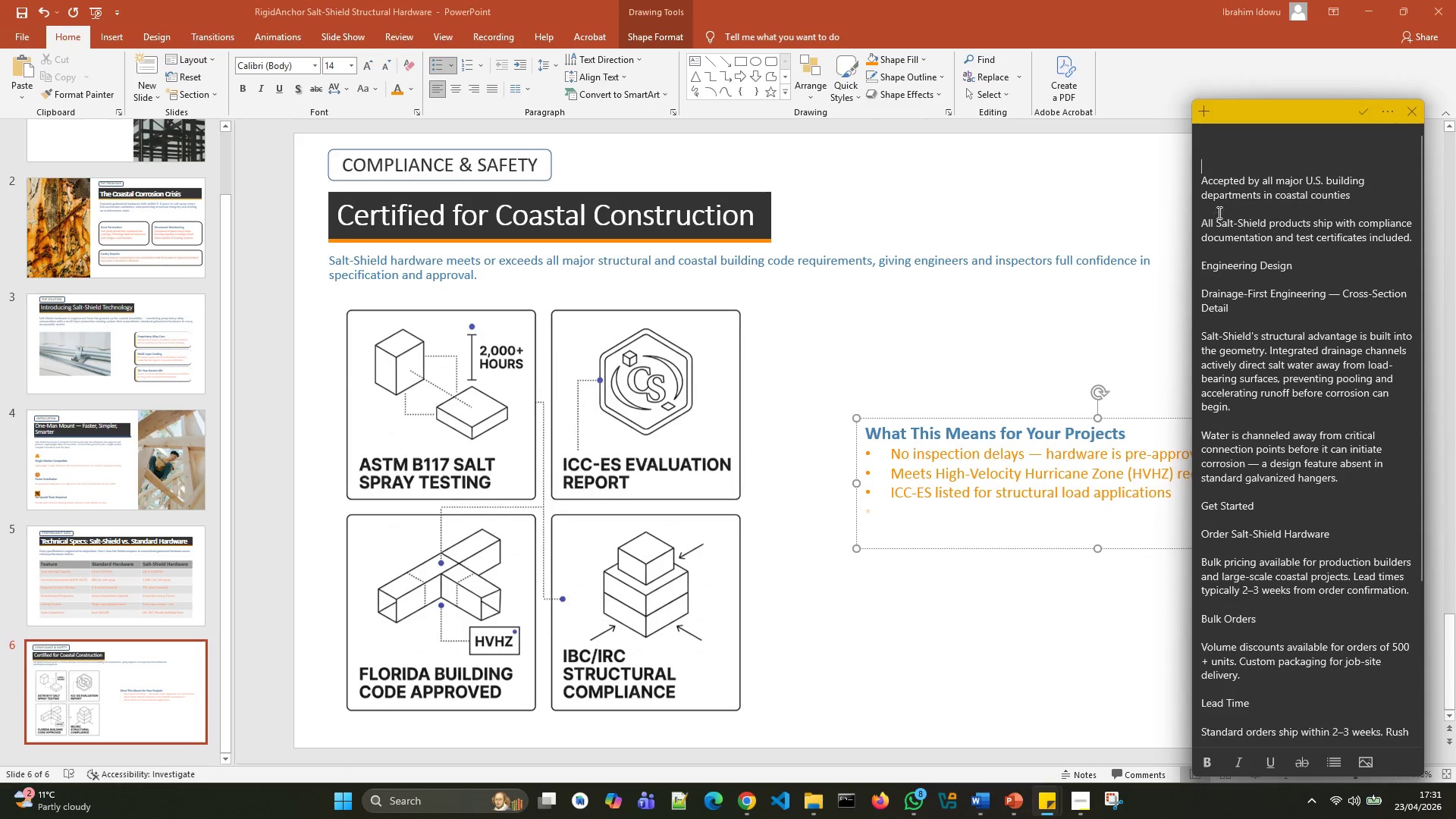 
key(Backspace)
 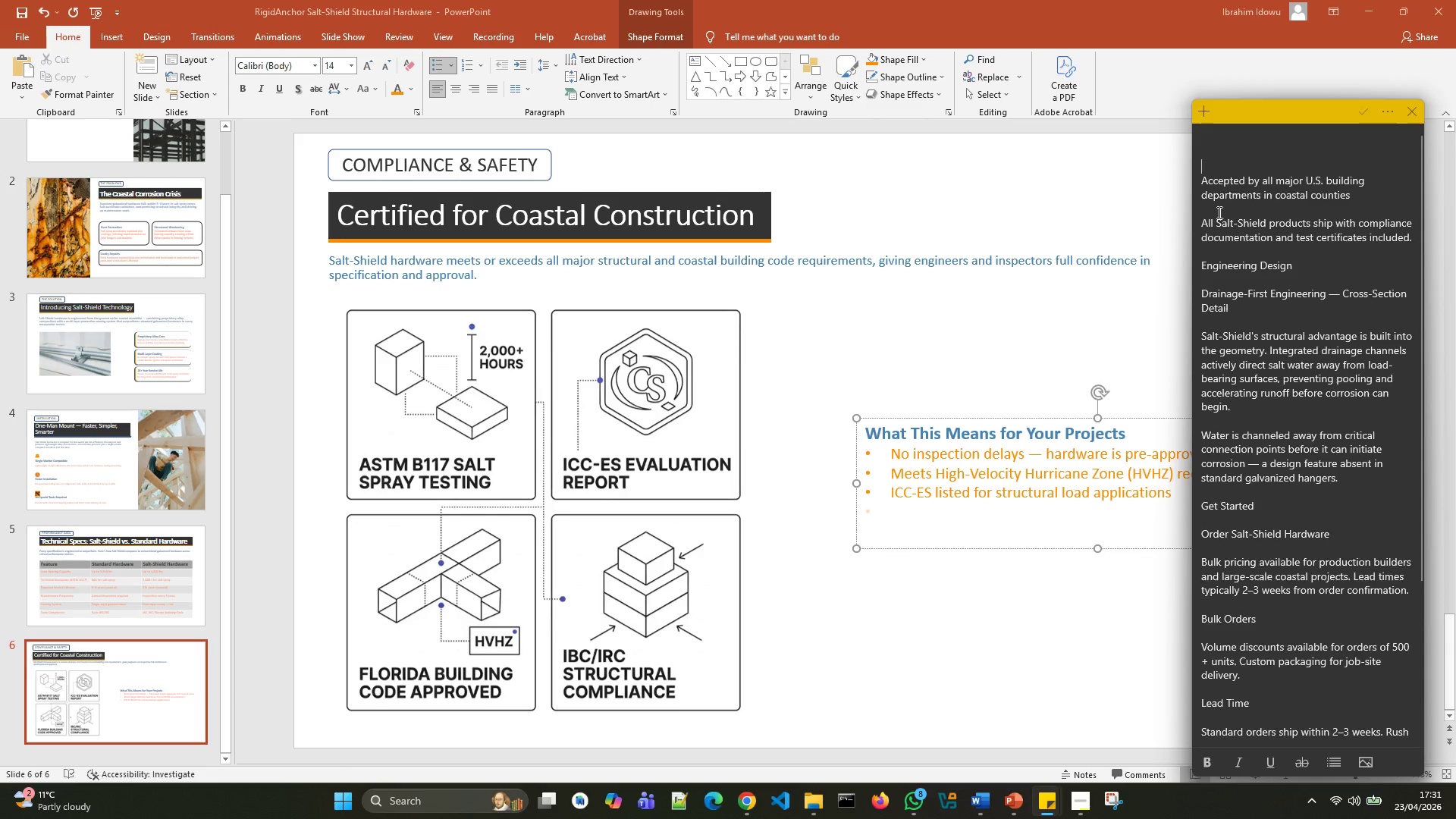 
key(Backspace)
 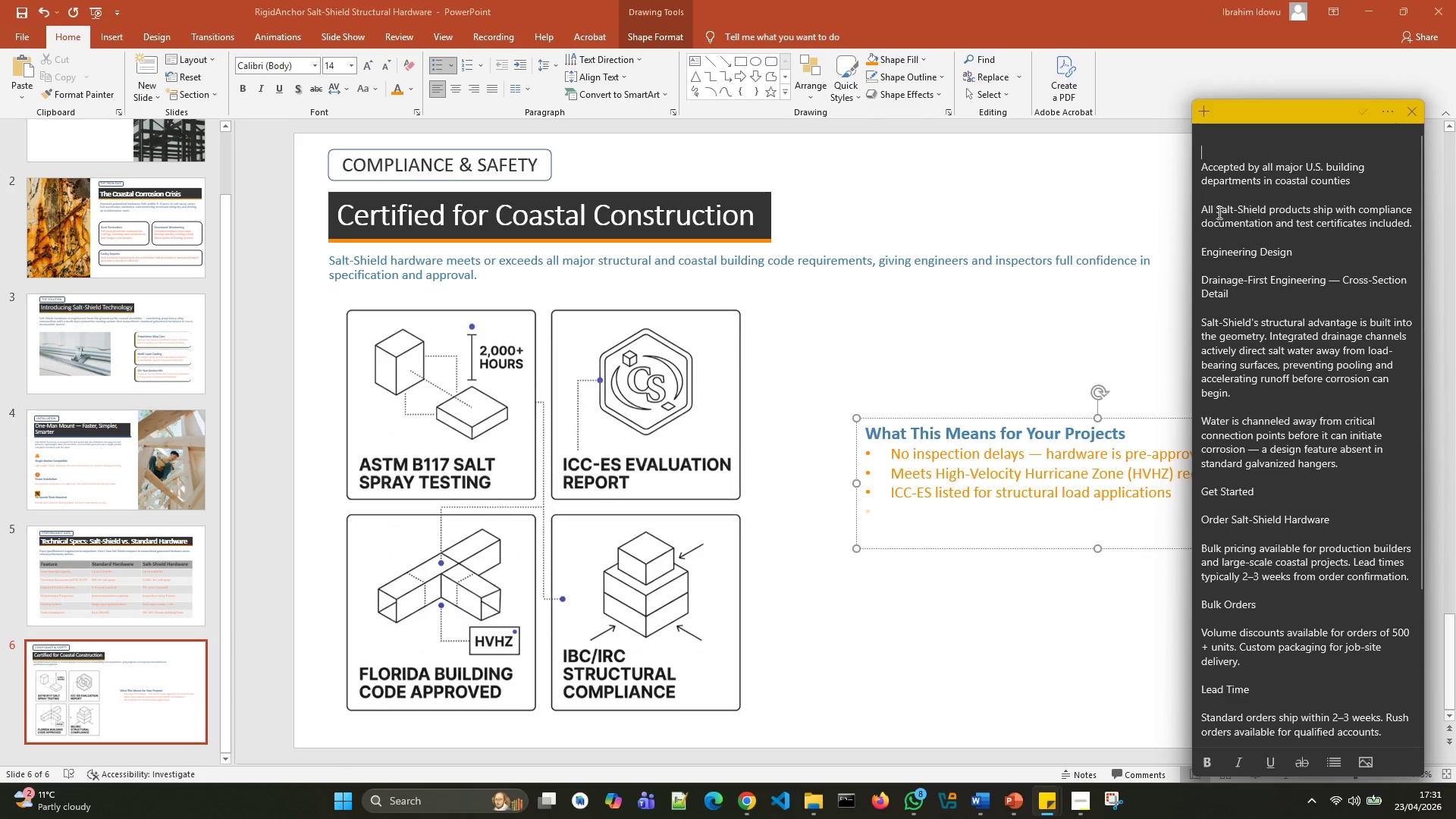 
key(Backspace)
 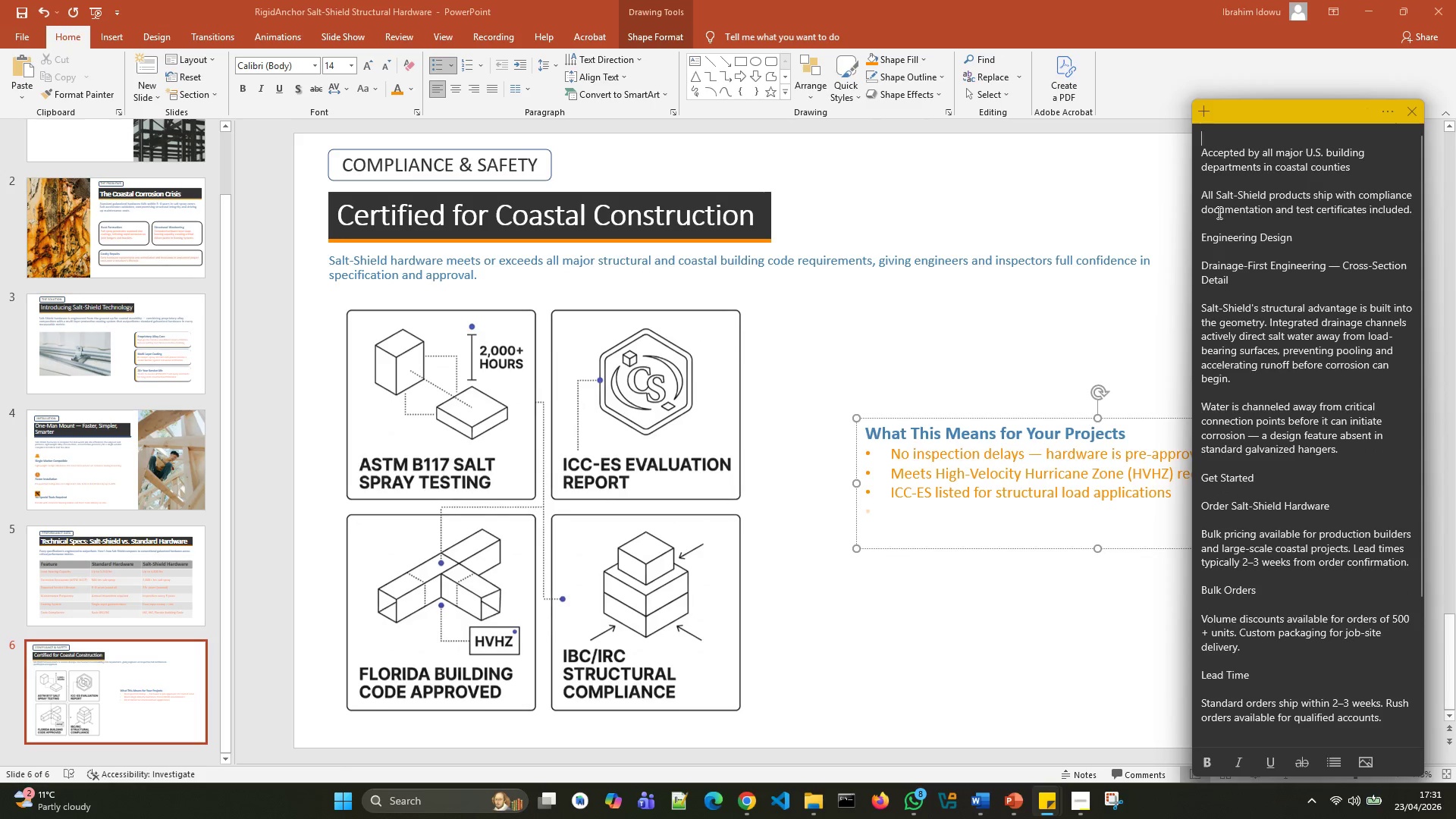 
key(Backspace)
 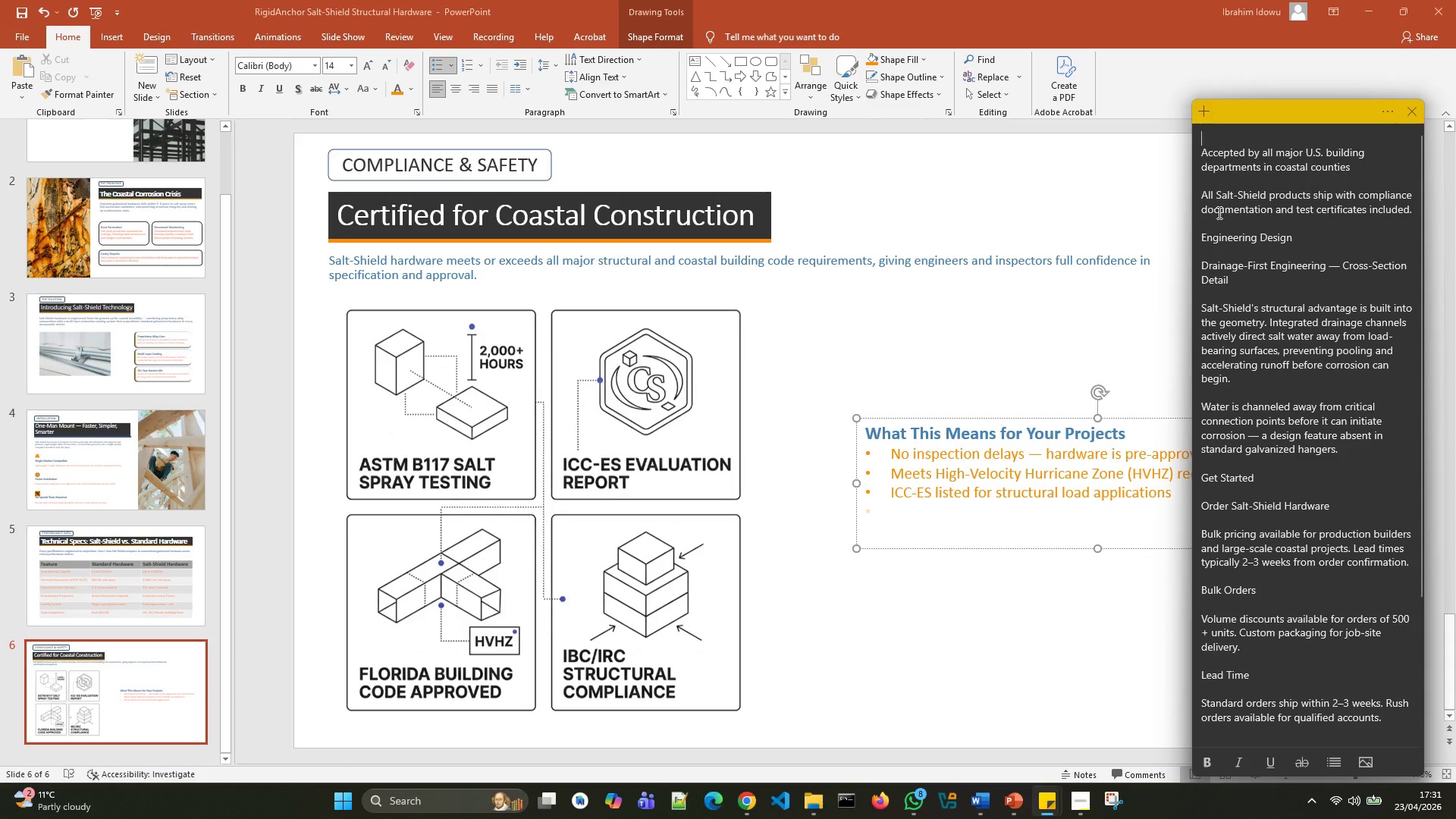 
key(ArrowDown)
 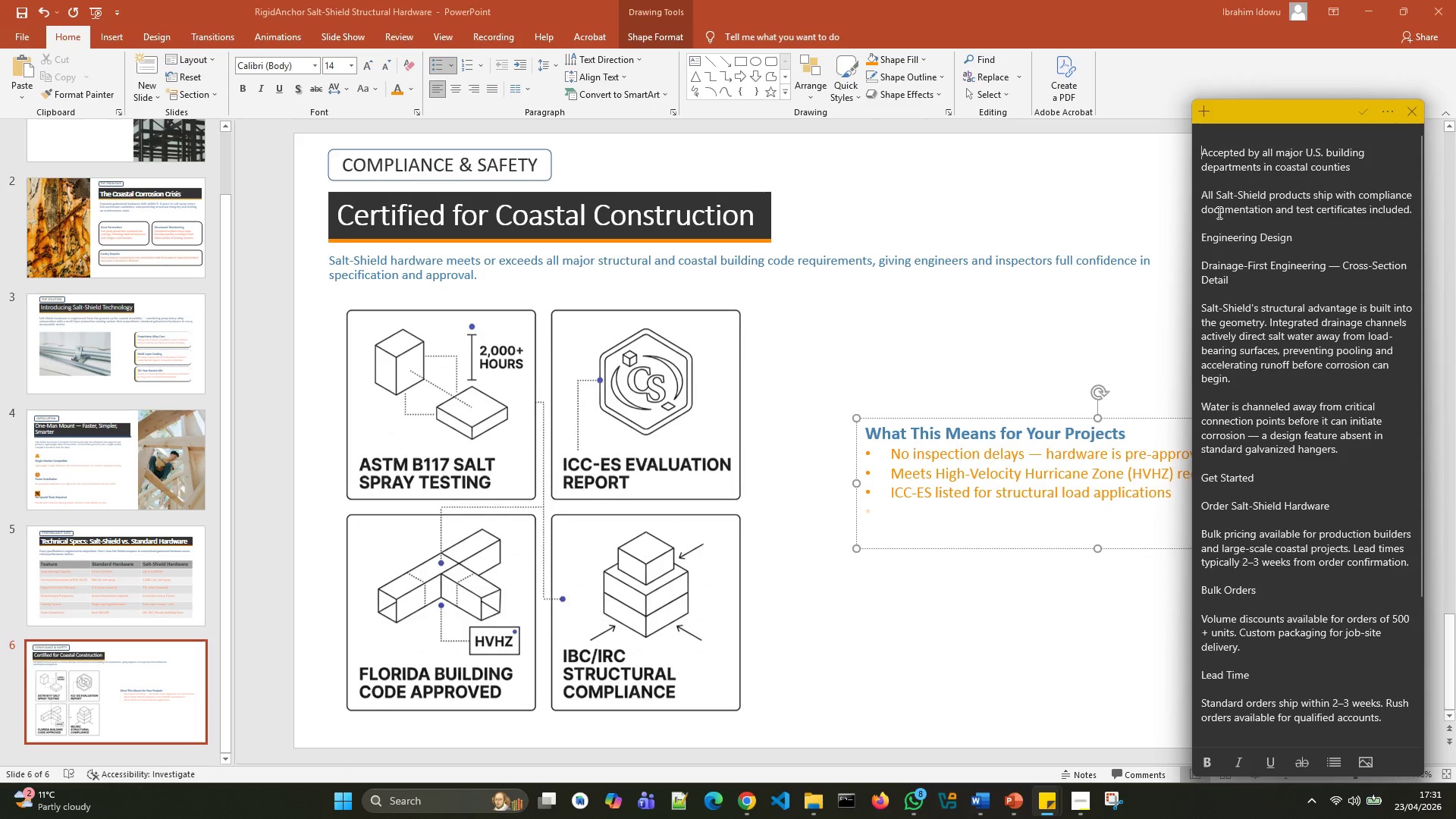 
key(Backspace)
 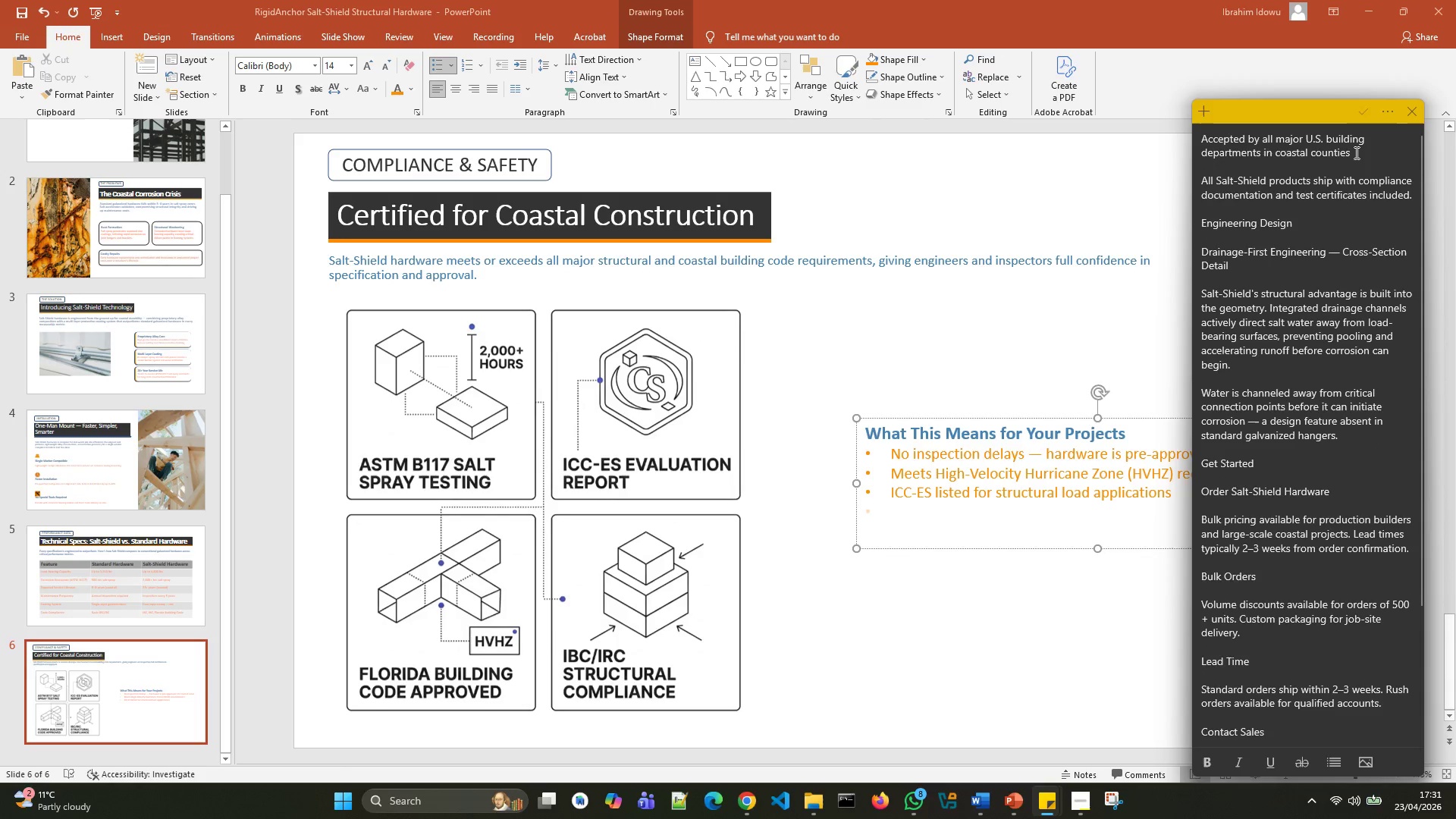 
left_click_drag(start_coordinate=[1360, 152], to_coordinate=[1200, 144])
 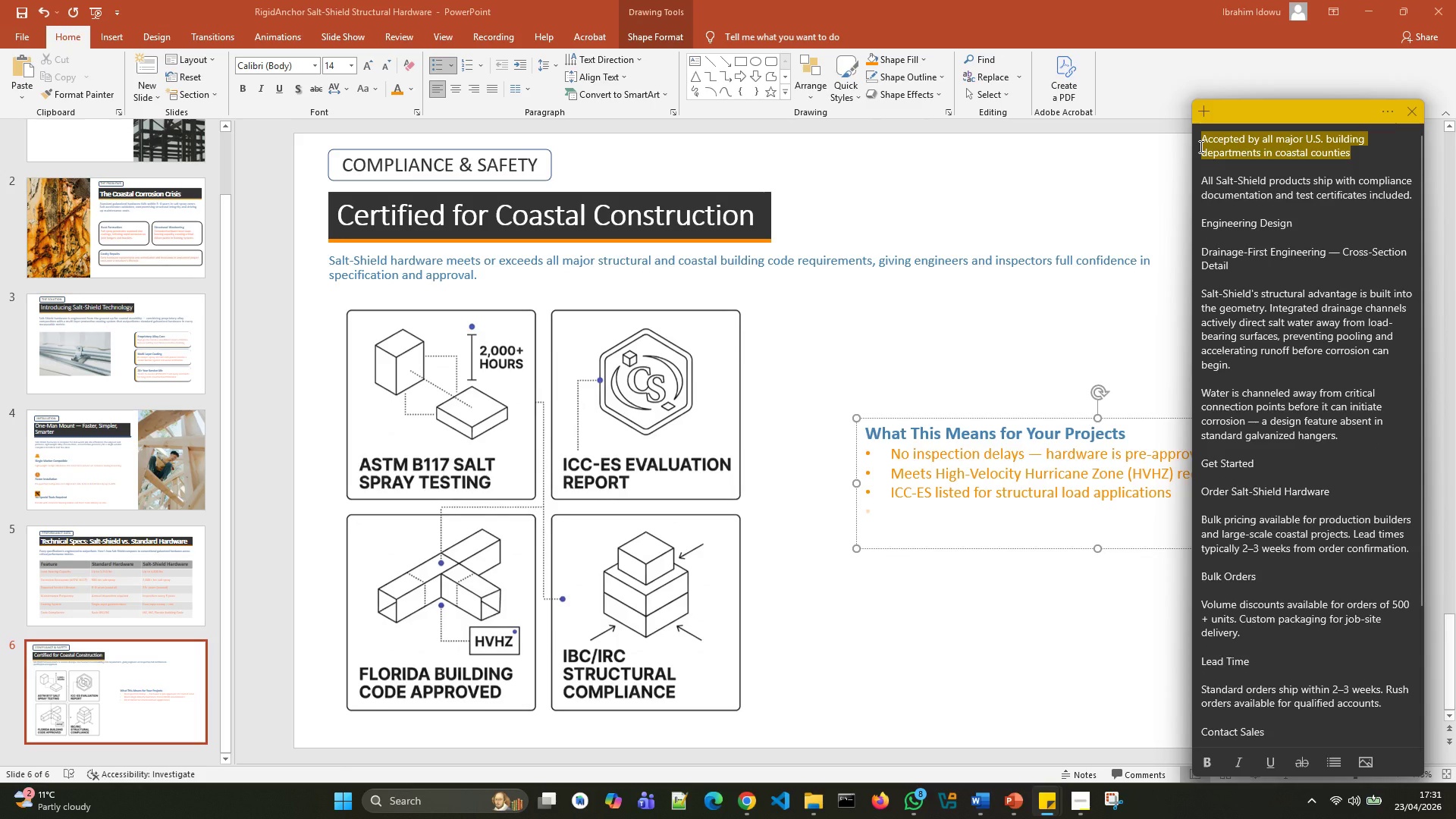 
key(Control+X)
 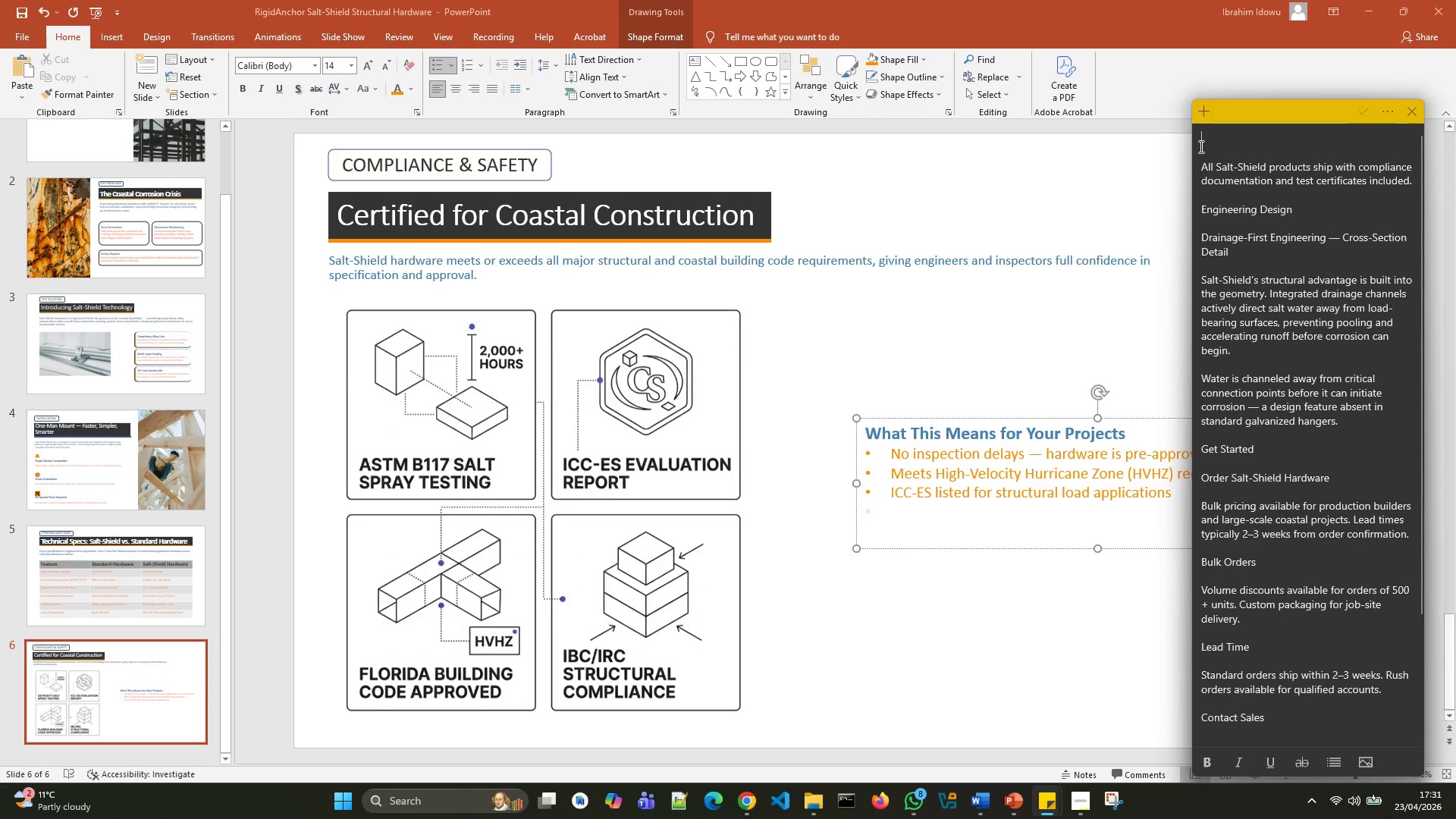 
key(ArrowDown)
 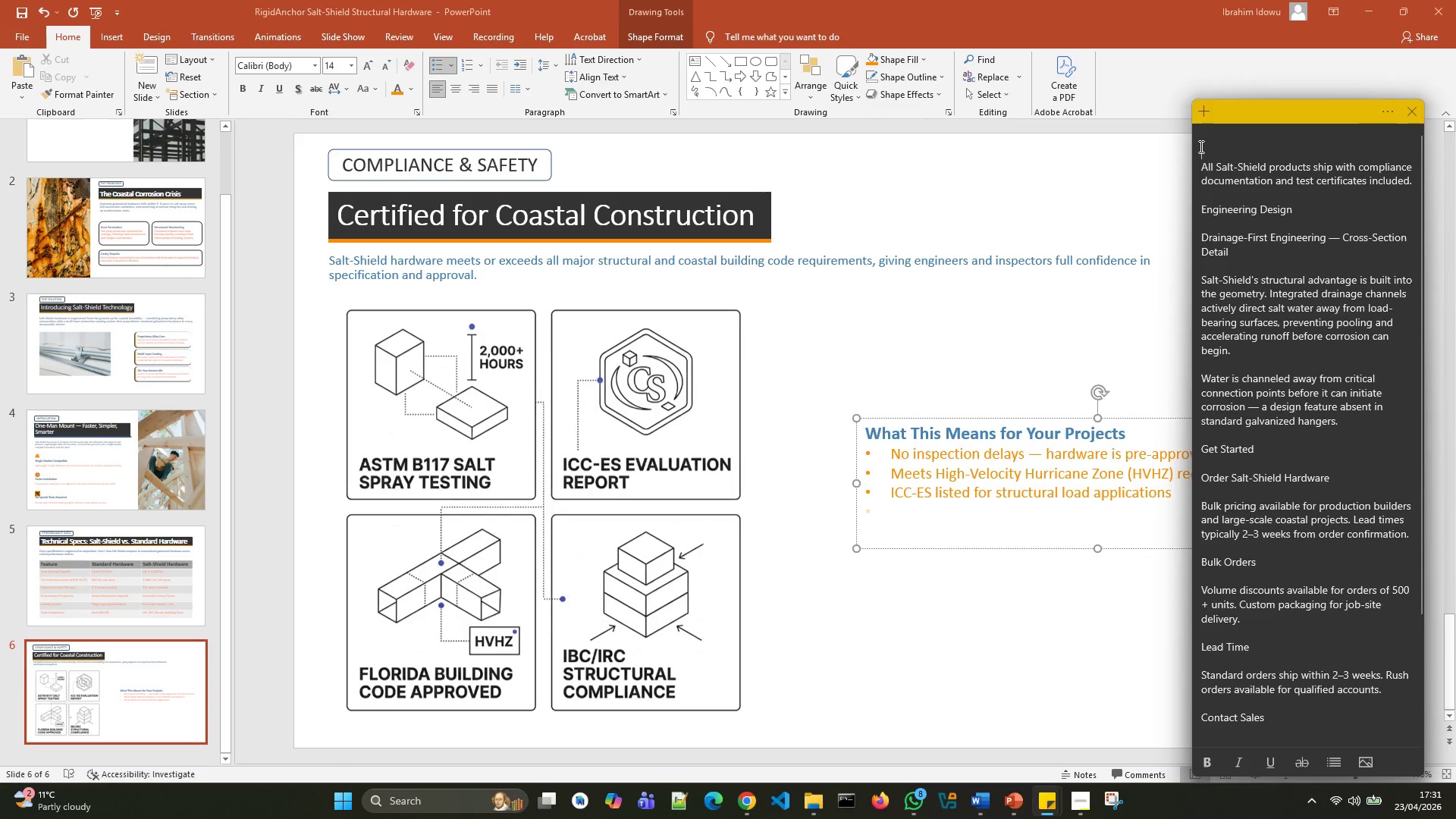 
key(Backspace)
 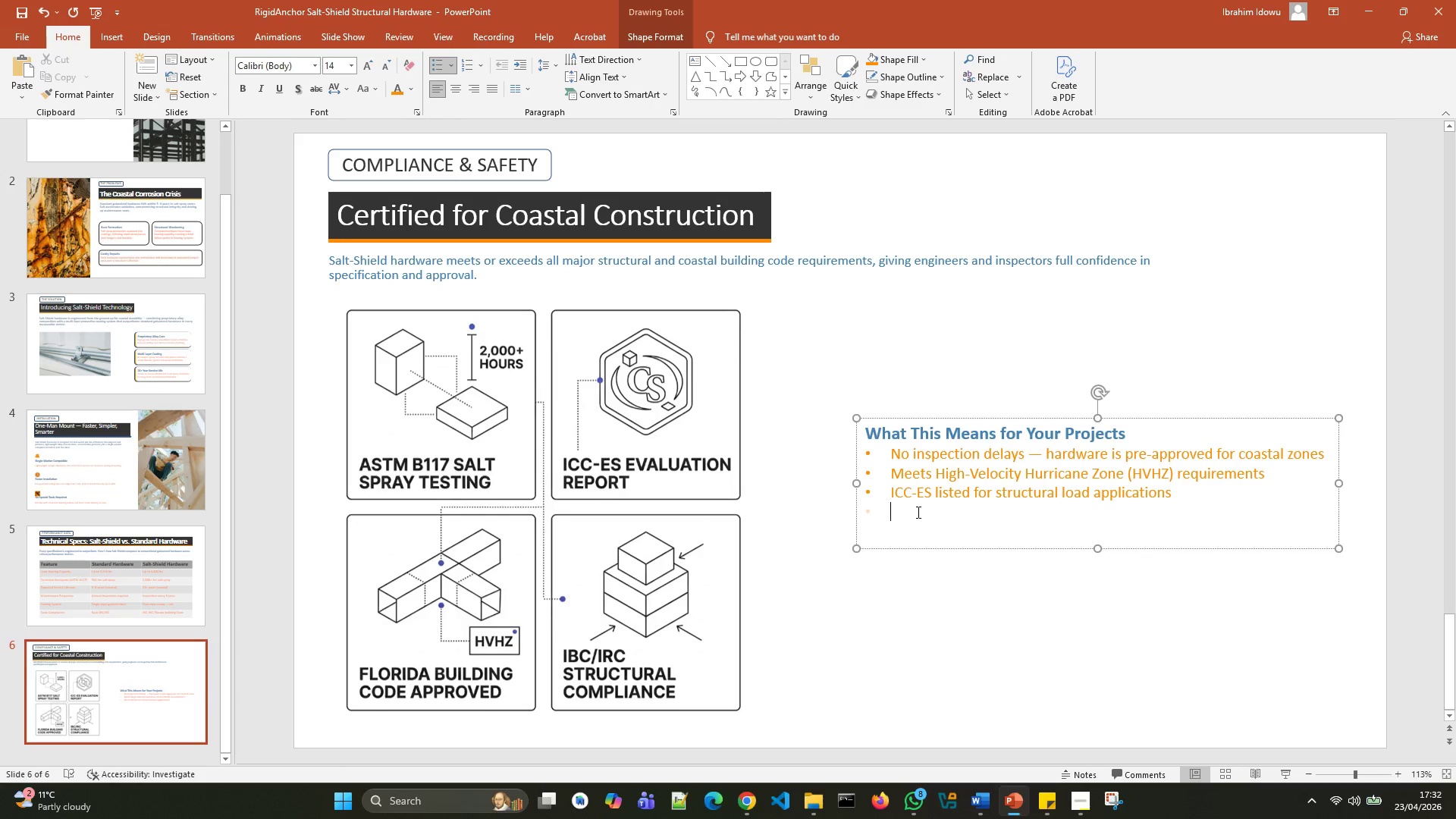 
key(Control+V)
 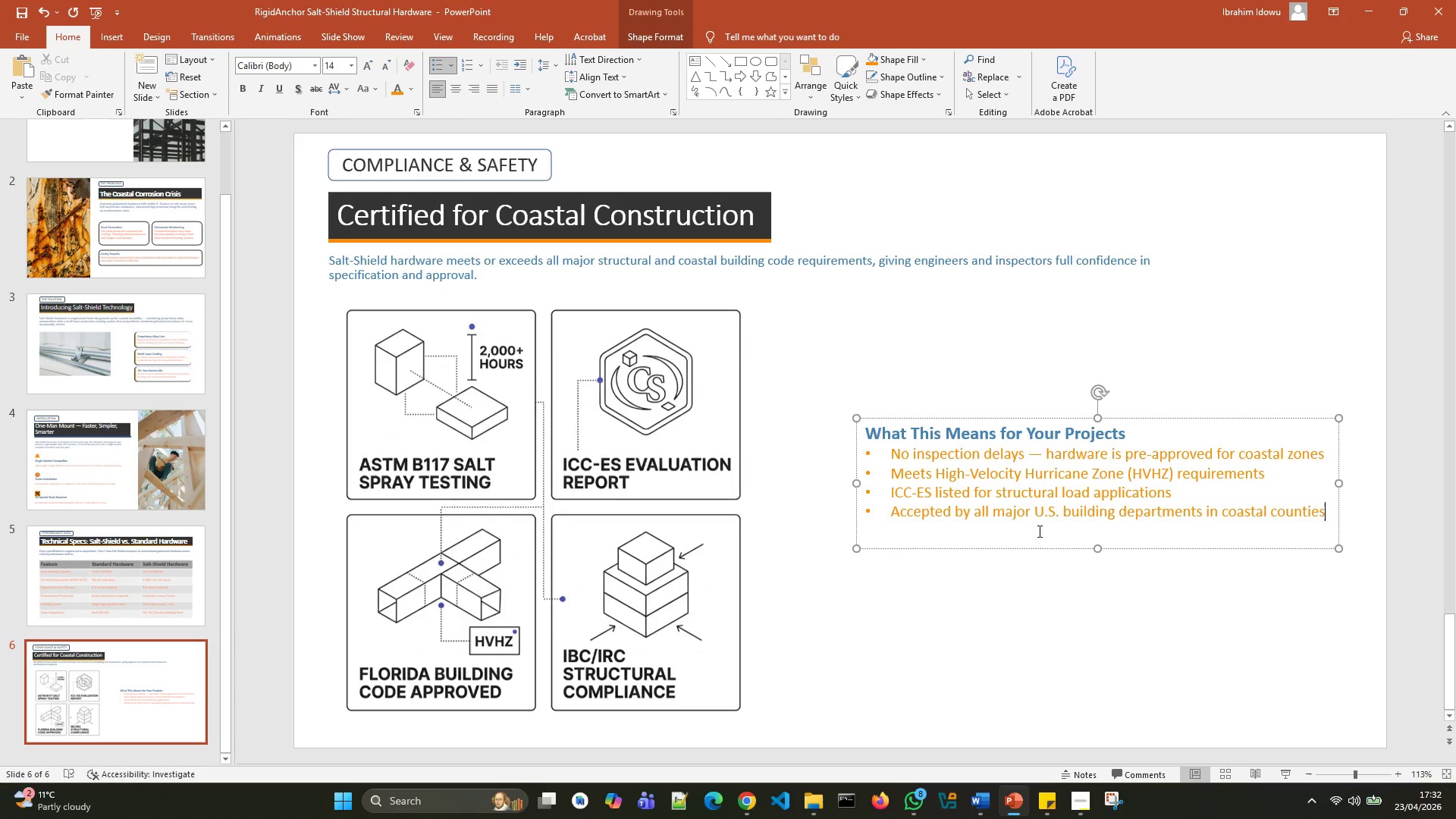 
left_click([1018, 597])
 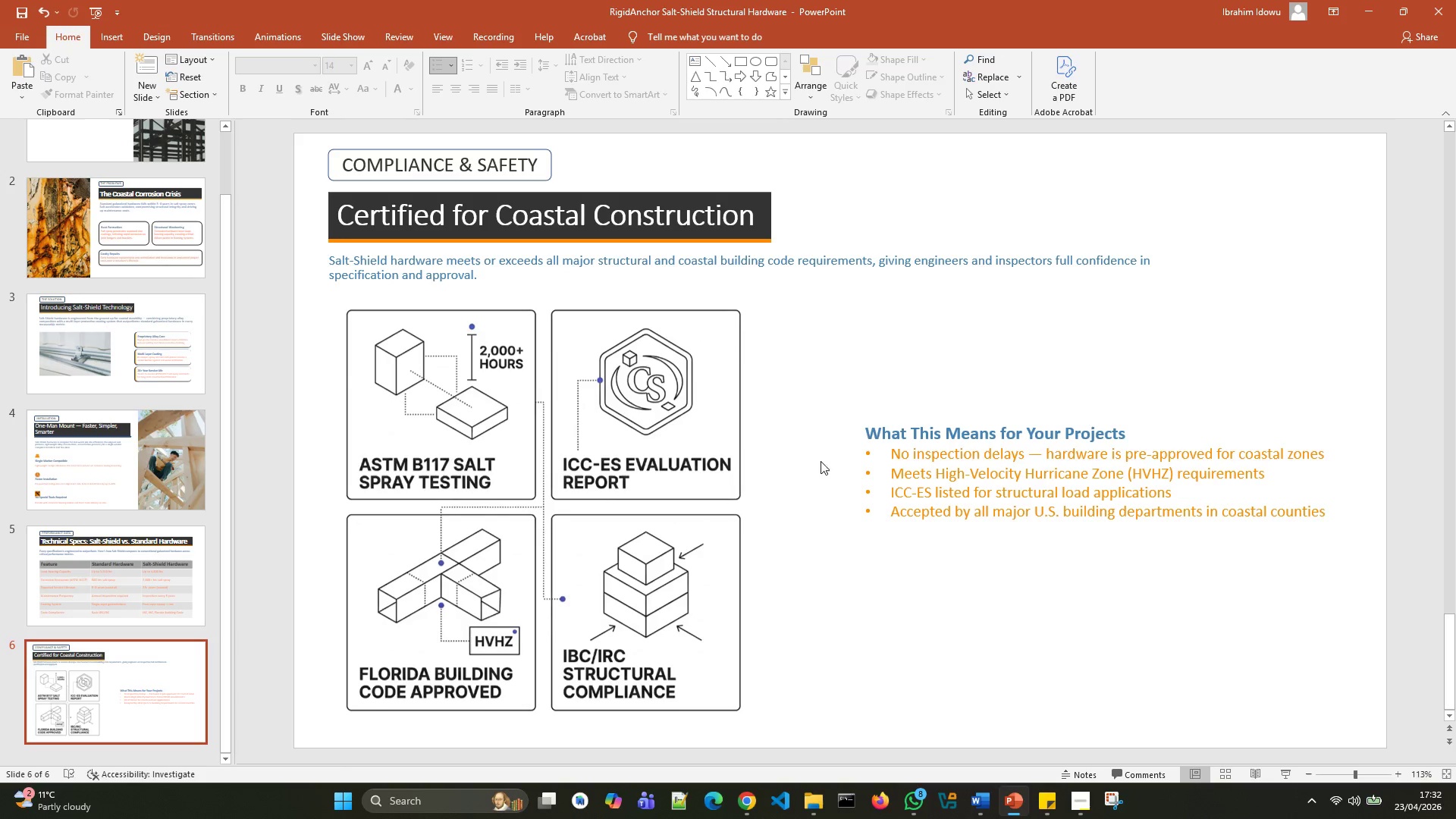 
wait(5.24)
 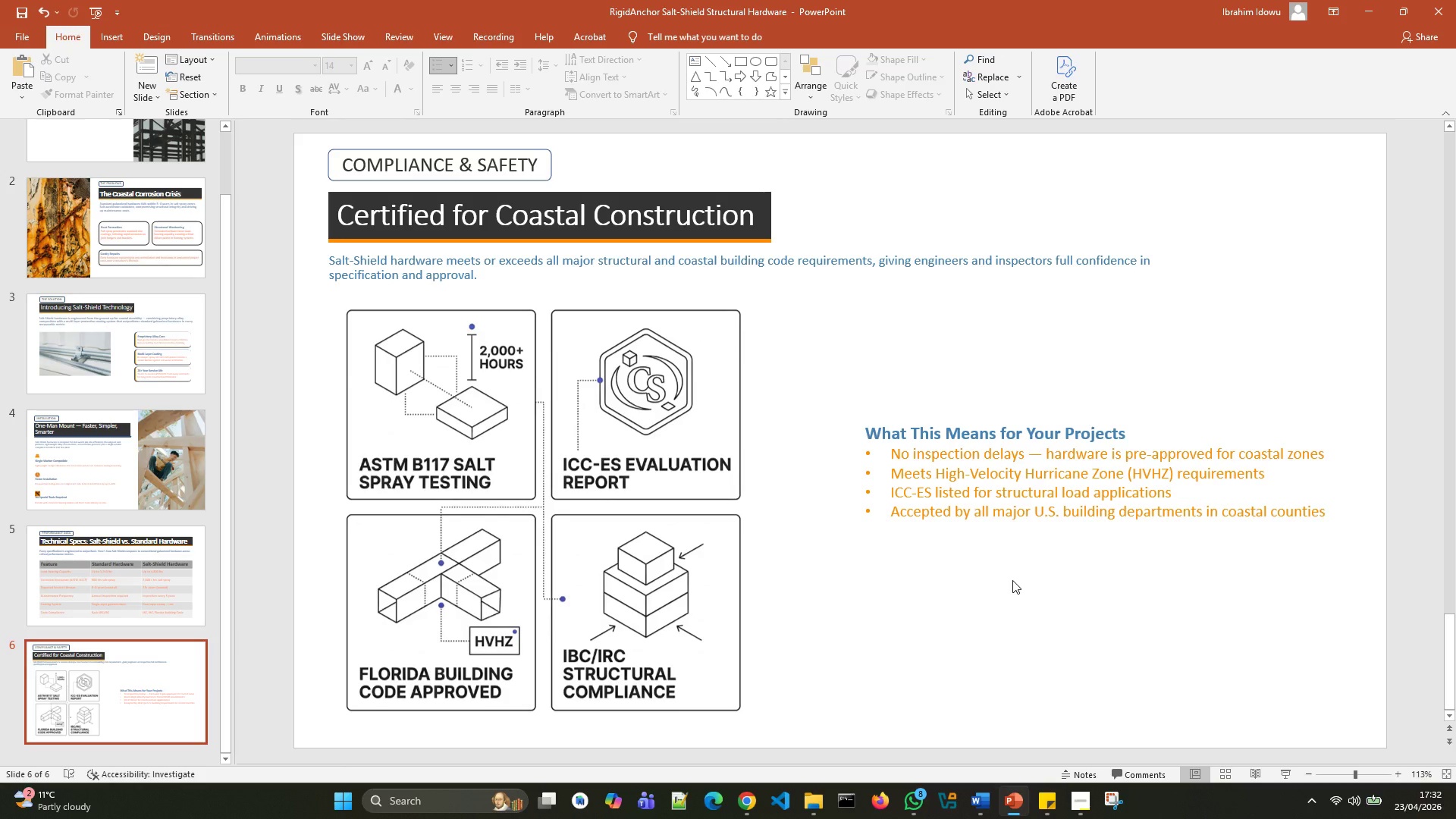 
left_click([477, 152])
 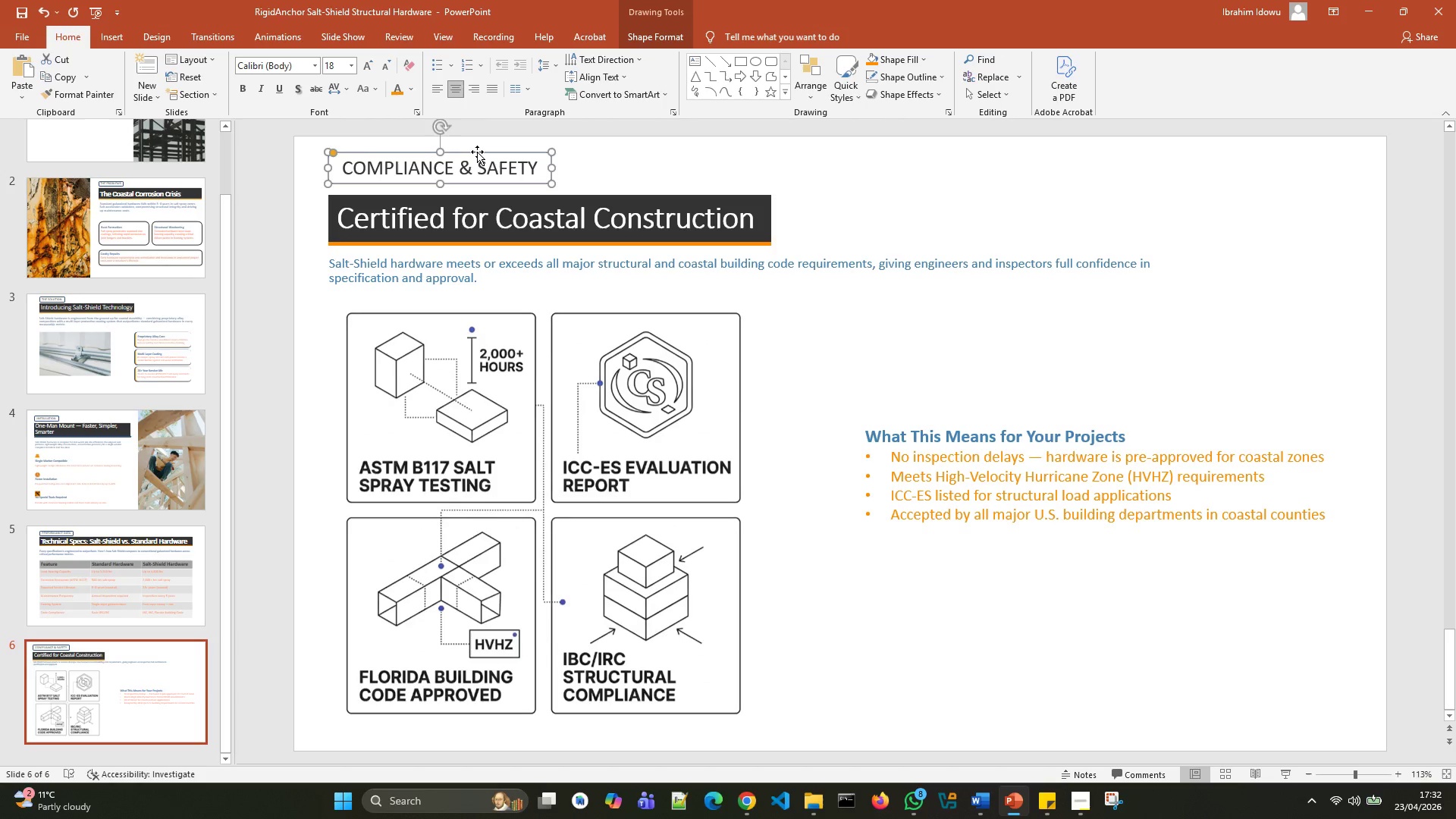 
key(Control+D)
 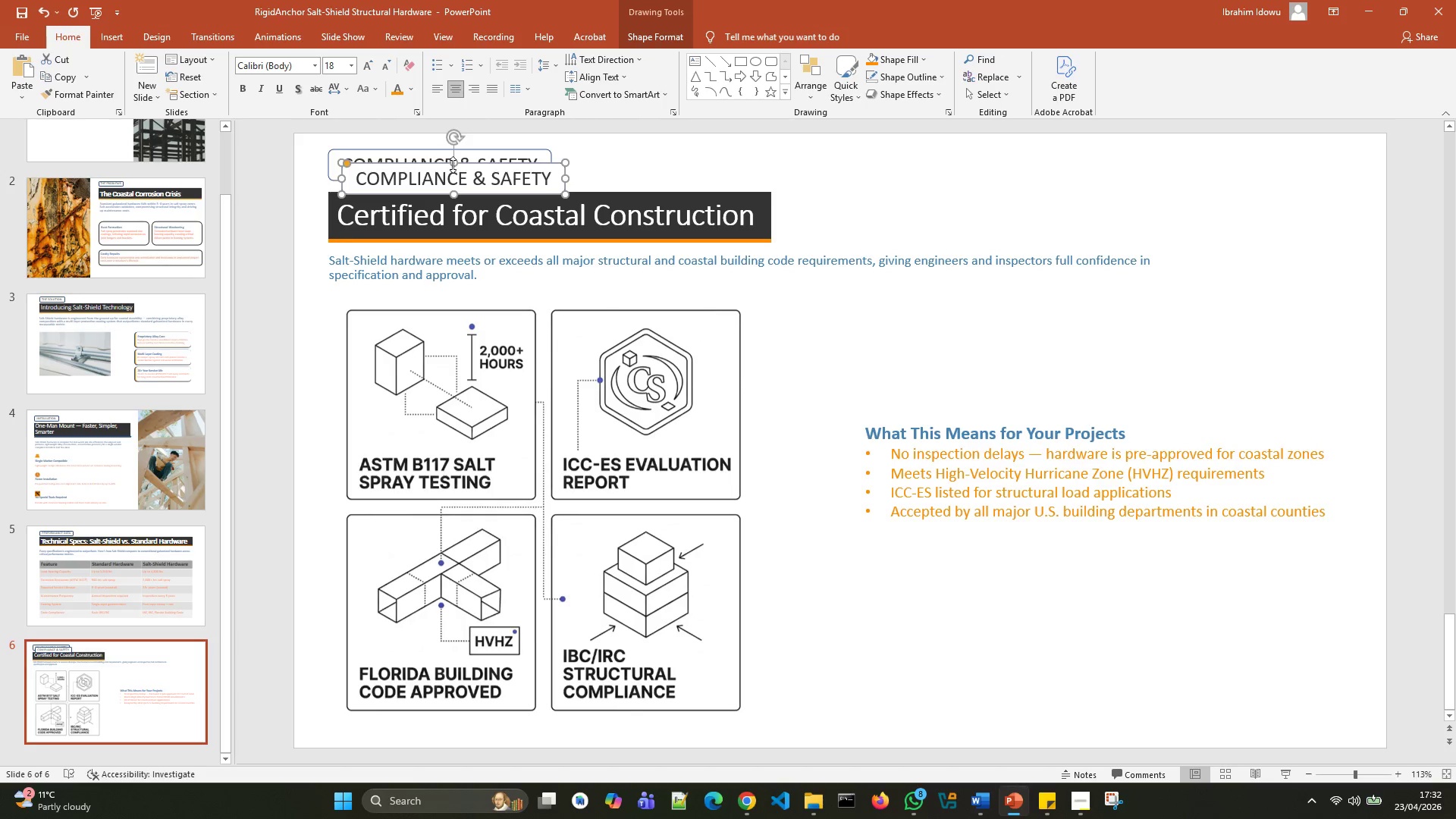 
left_click_drag(start_coordinate=[444, 165], to_coordinate=[971, 537])
 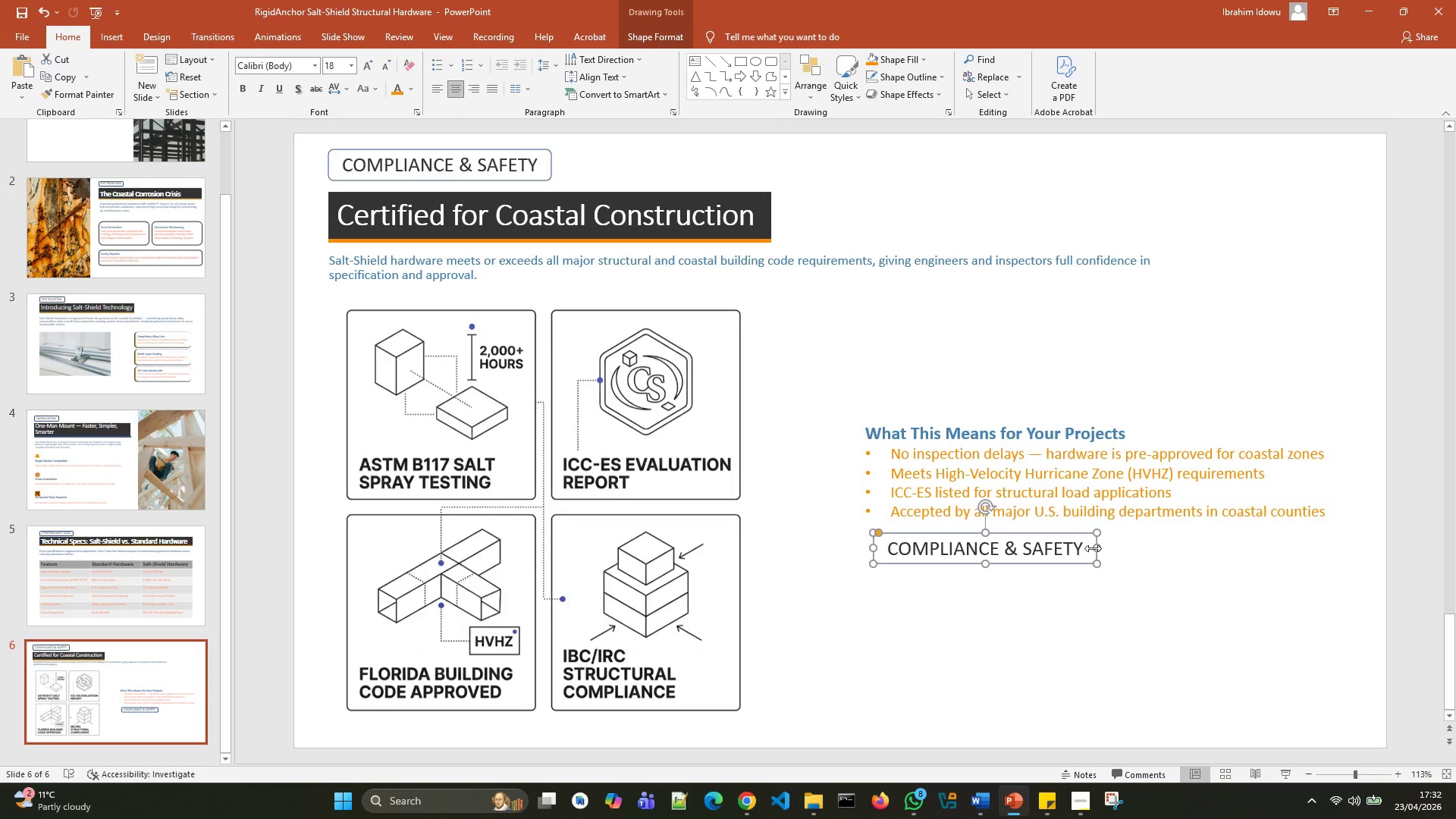 
left_click_drag(start_coordinate=[1094, 548], to_coordinate=[1354, 529])
 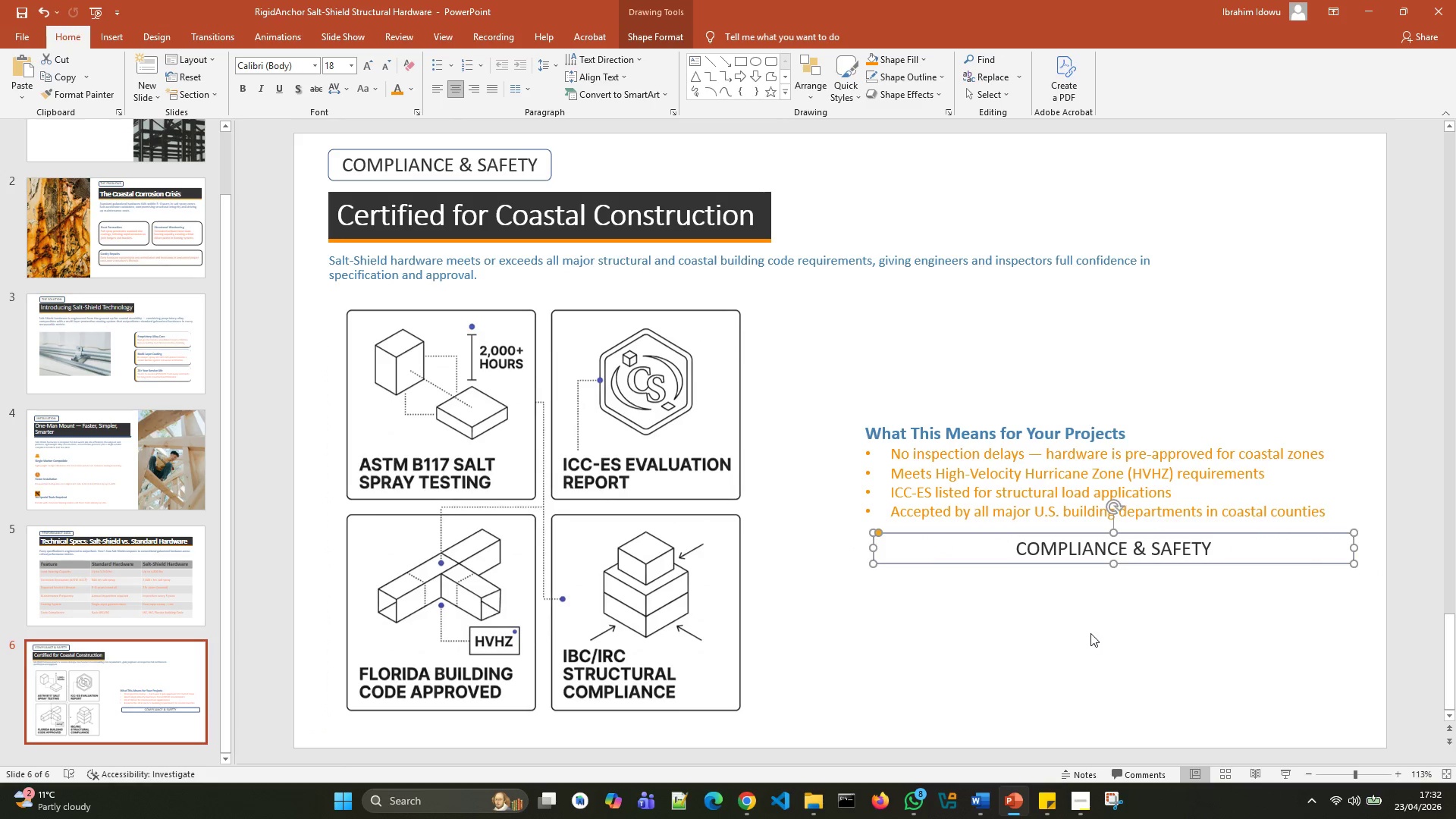 
scroll: coordinate [1065, 589], scroll_direction: down, amount: 6.0
 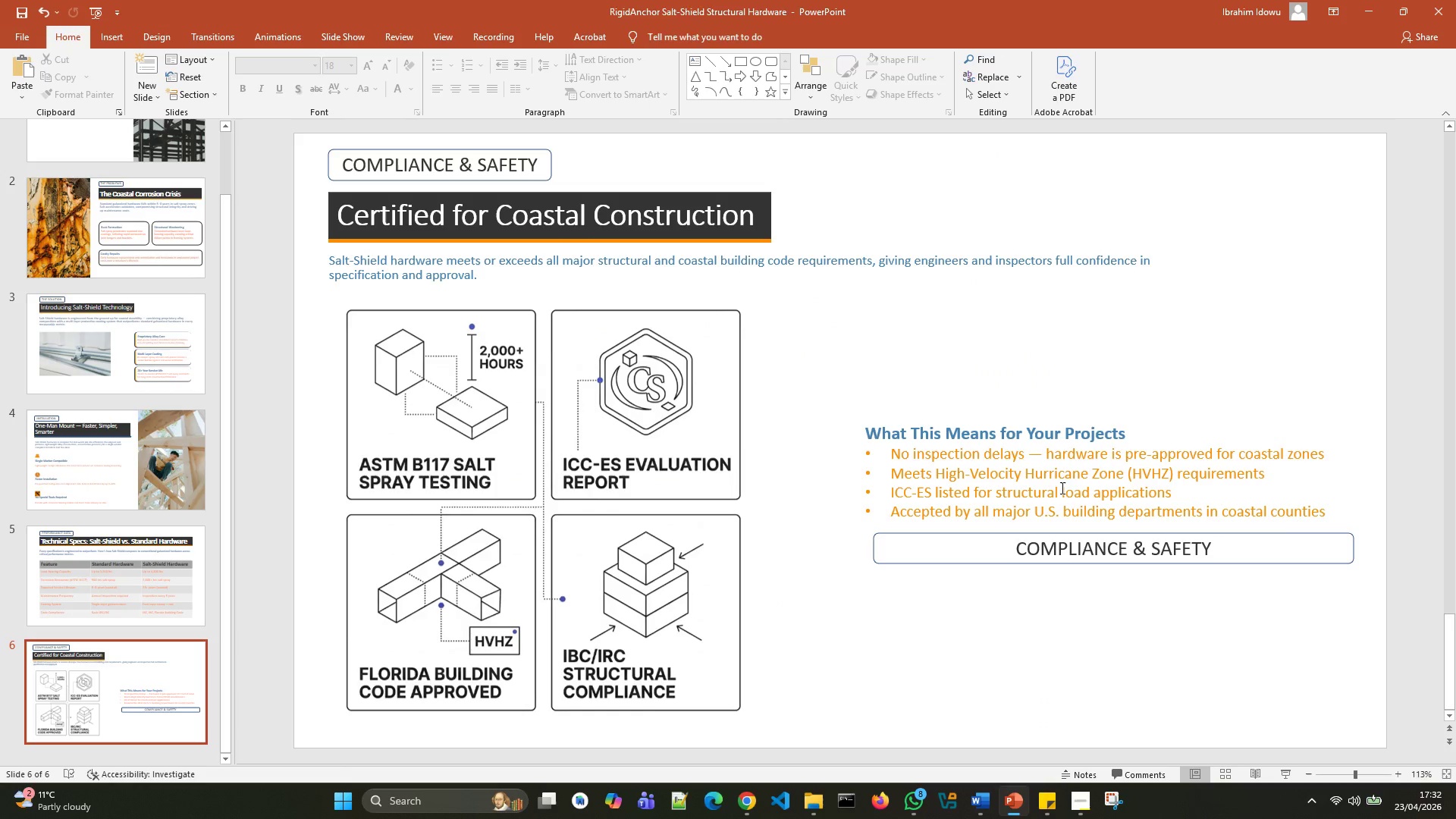 
left_click([1061, 487])
 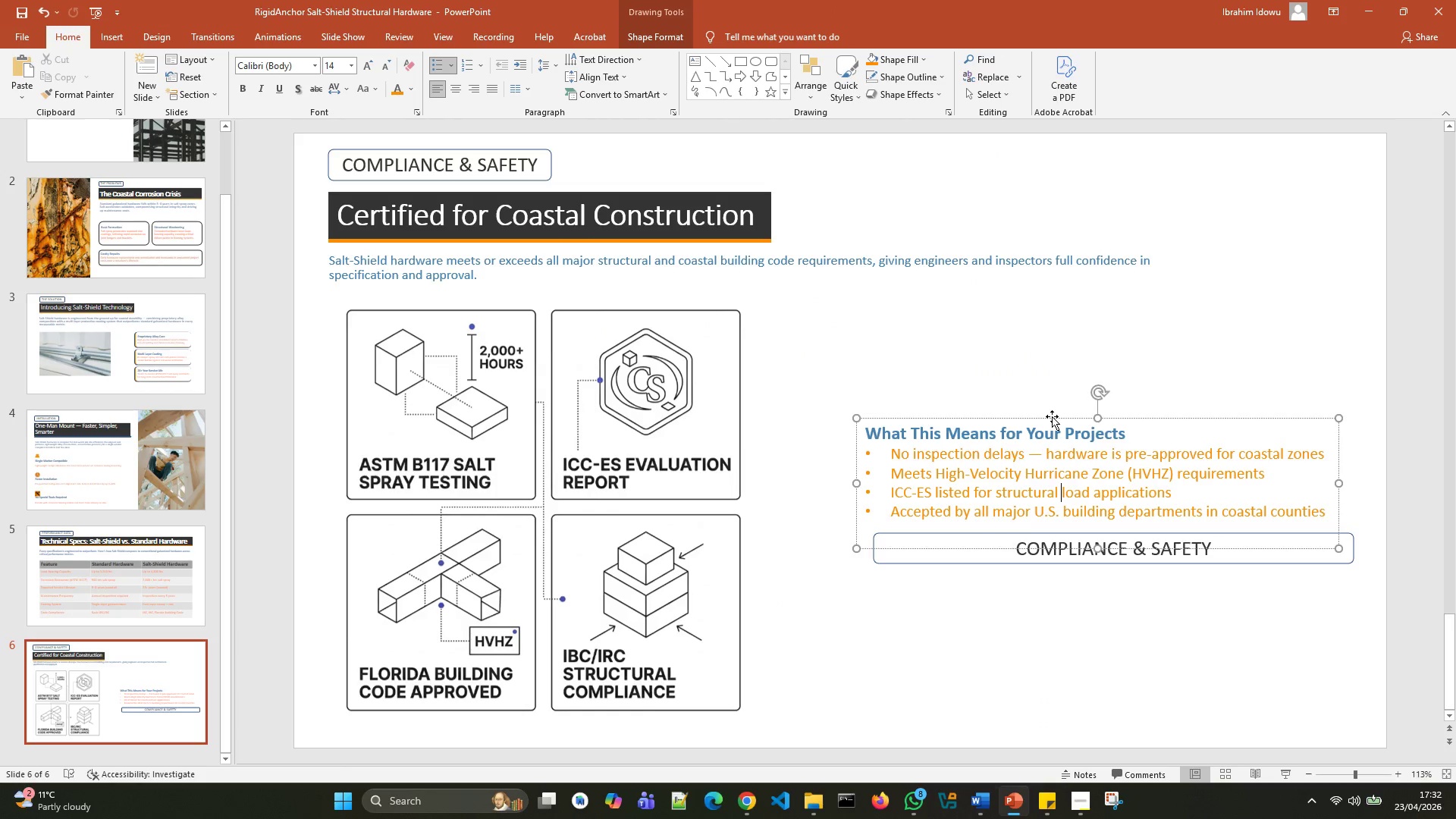 
left_click_drag(start_coordinate=[1052, 416], to_coordinate=[1027, 413])
 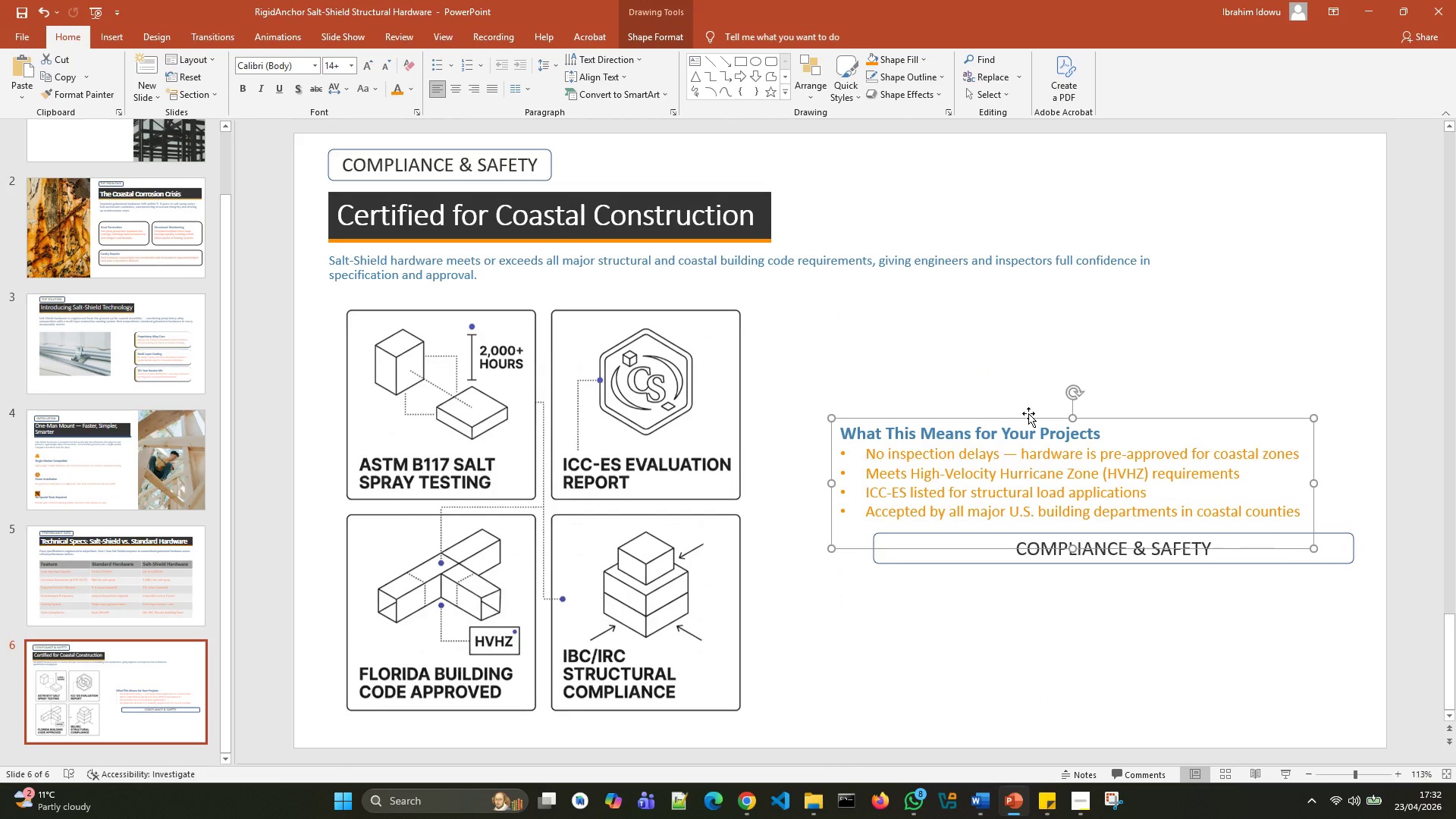 
left_click_drag(start_coordinate=[1028, 416], to_coordinate=[1003, 417])
 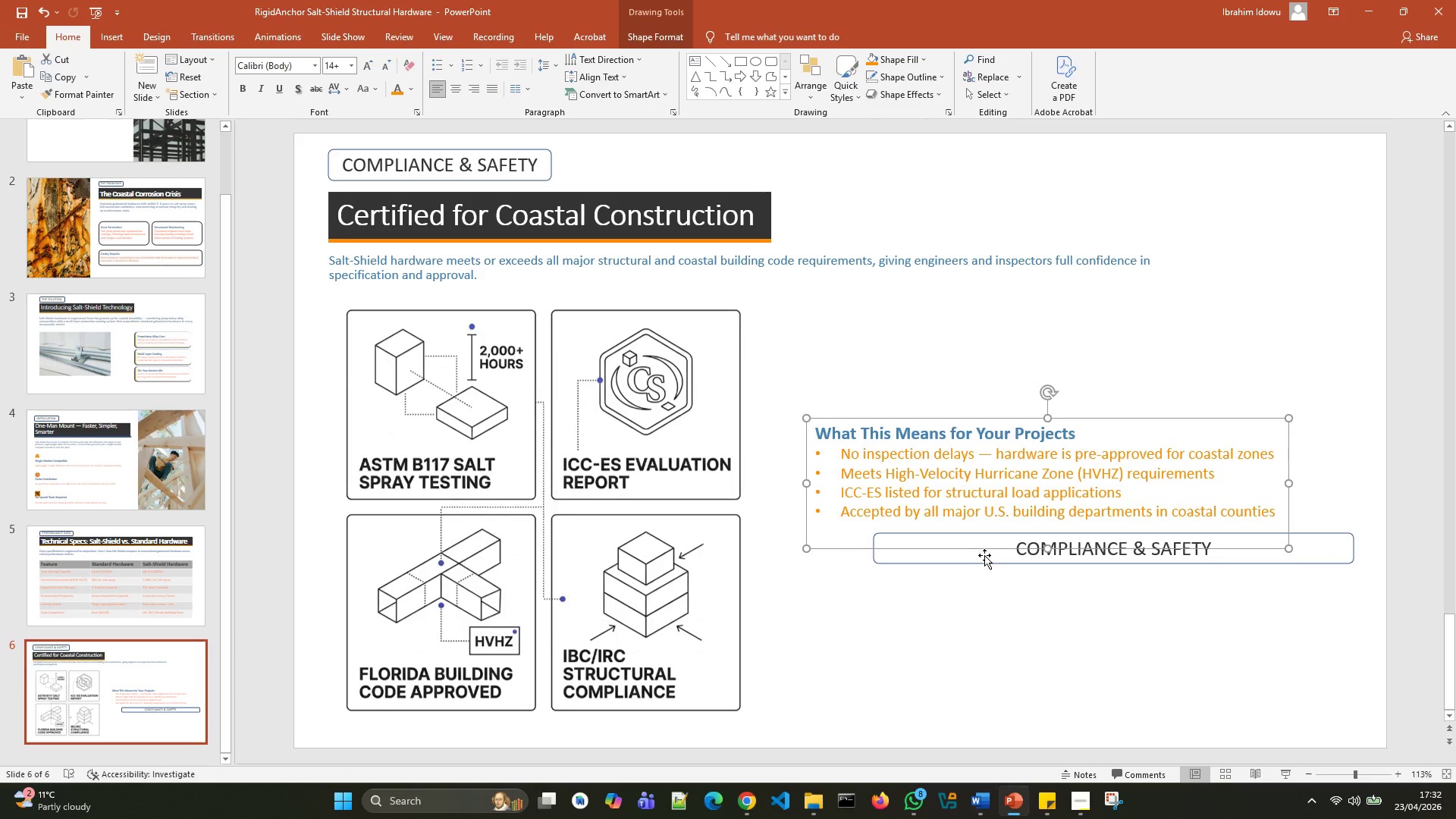 
left_click([984, 555])
 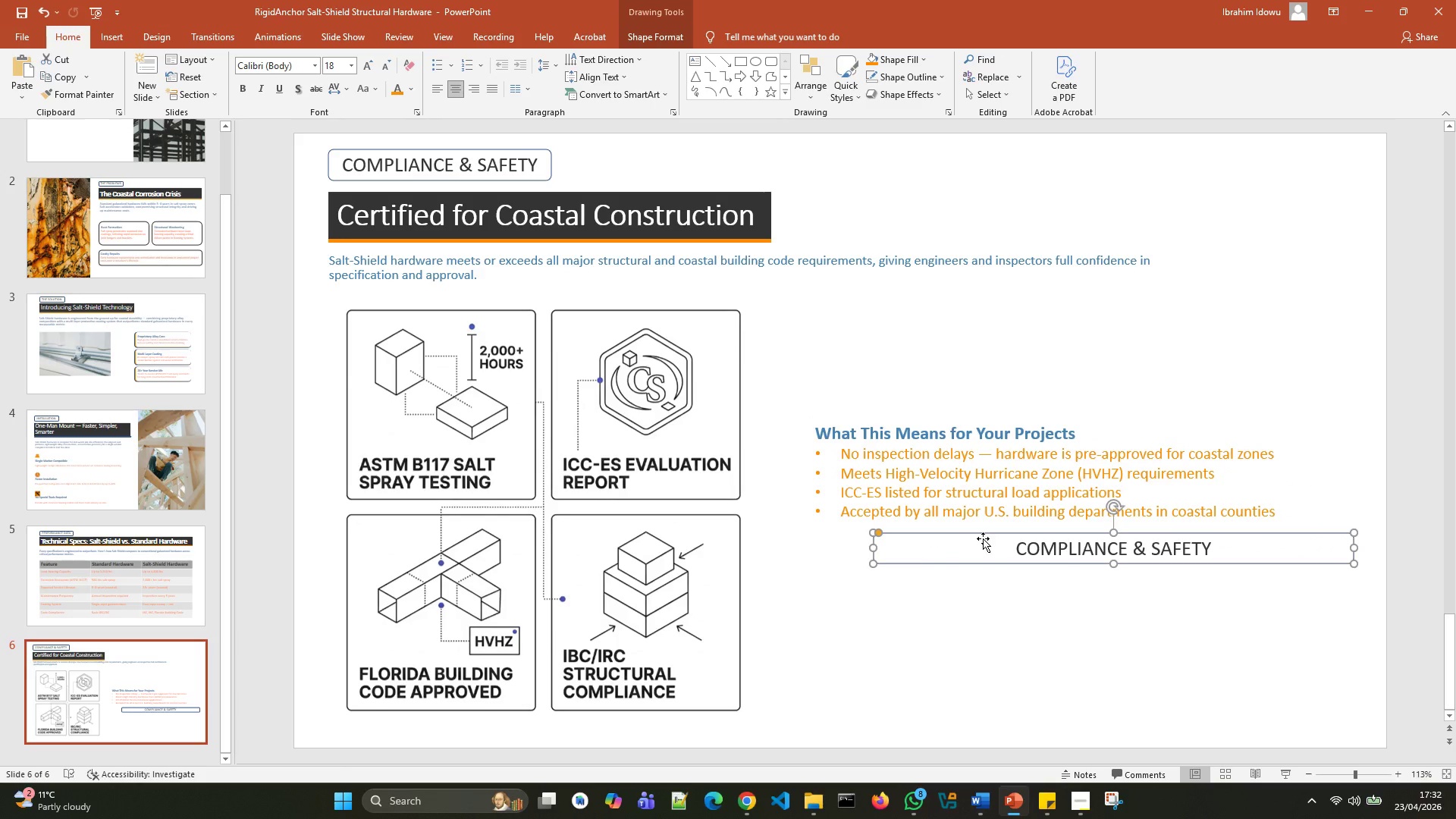 
left_click_drag(start_coordinate=[983, 538], to_coordinate=[927, 541])
 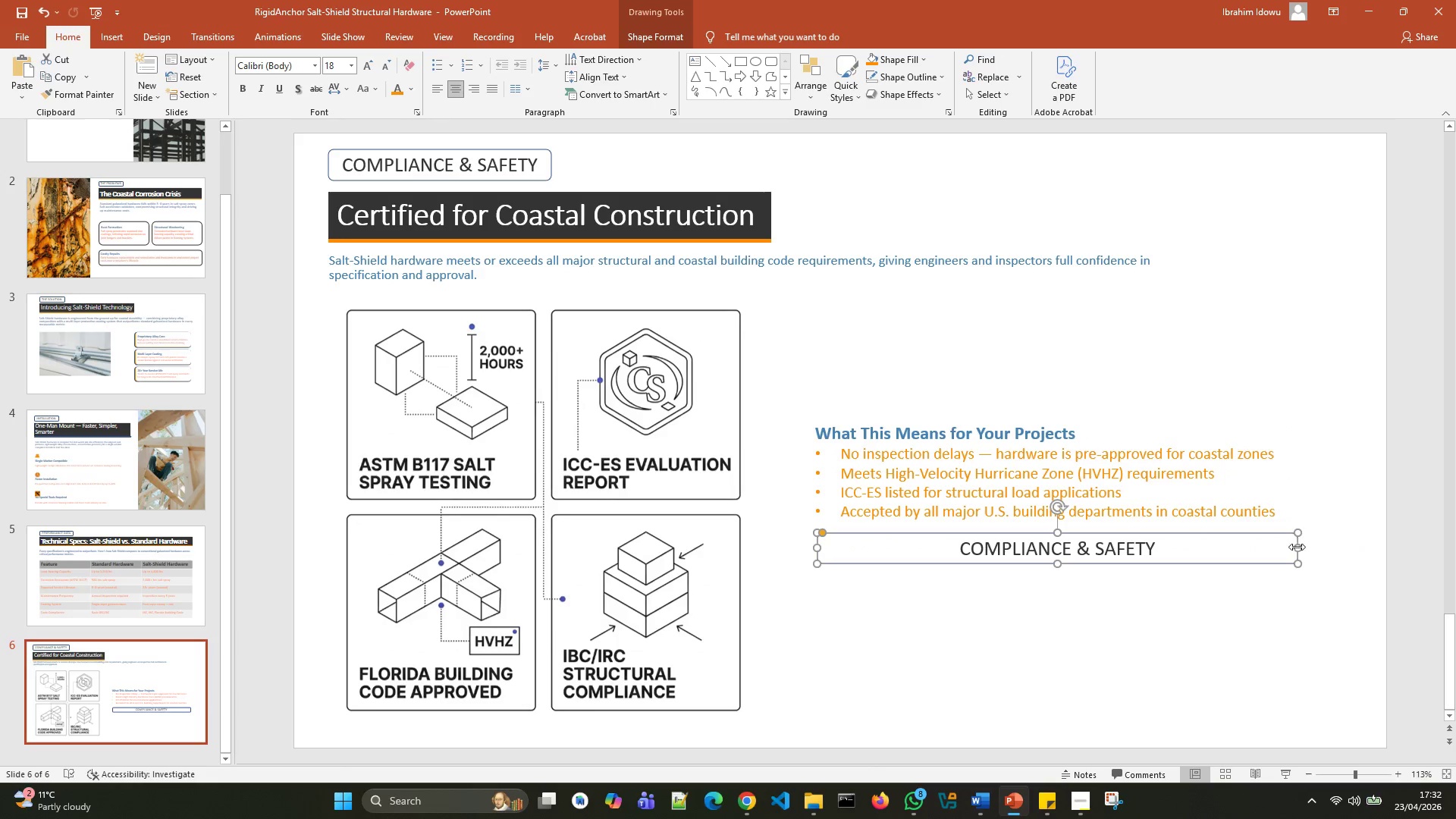 
left_click_drag(start_coordinate=[1297, 548], to_coordinate=[1378, 550])
 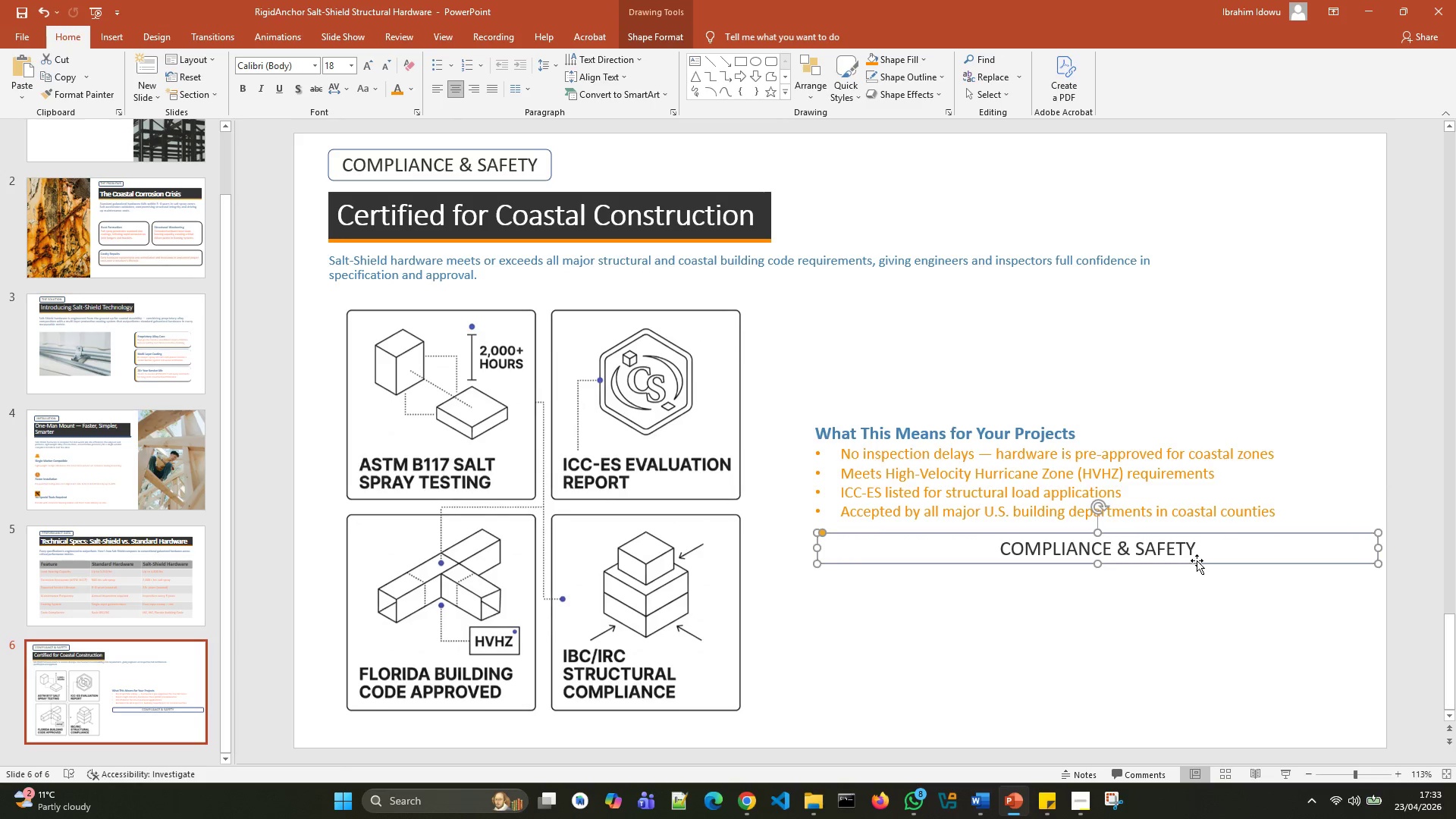 
left_click([1194, 540])
 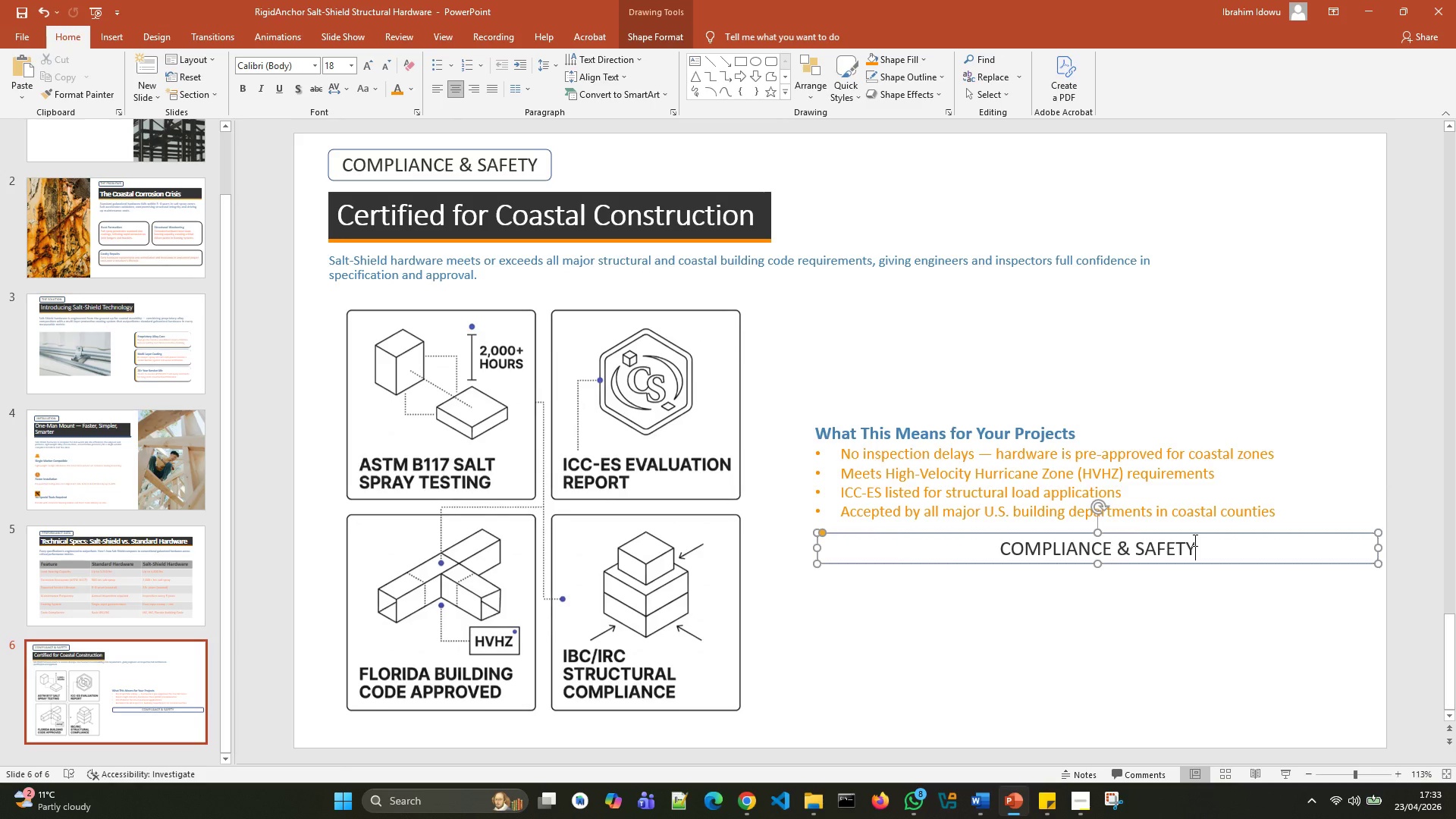 
hold_key(key=Backspace, duration=1.16)
 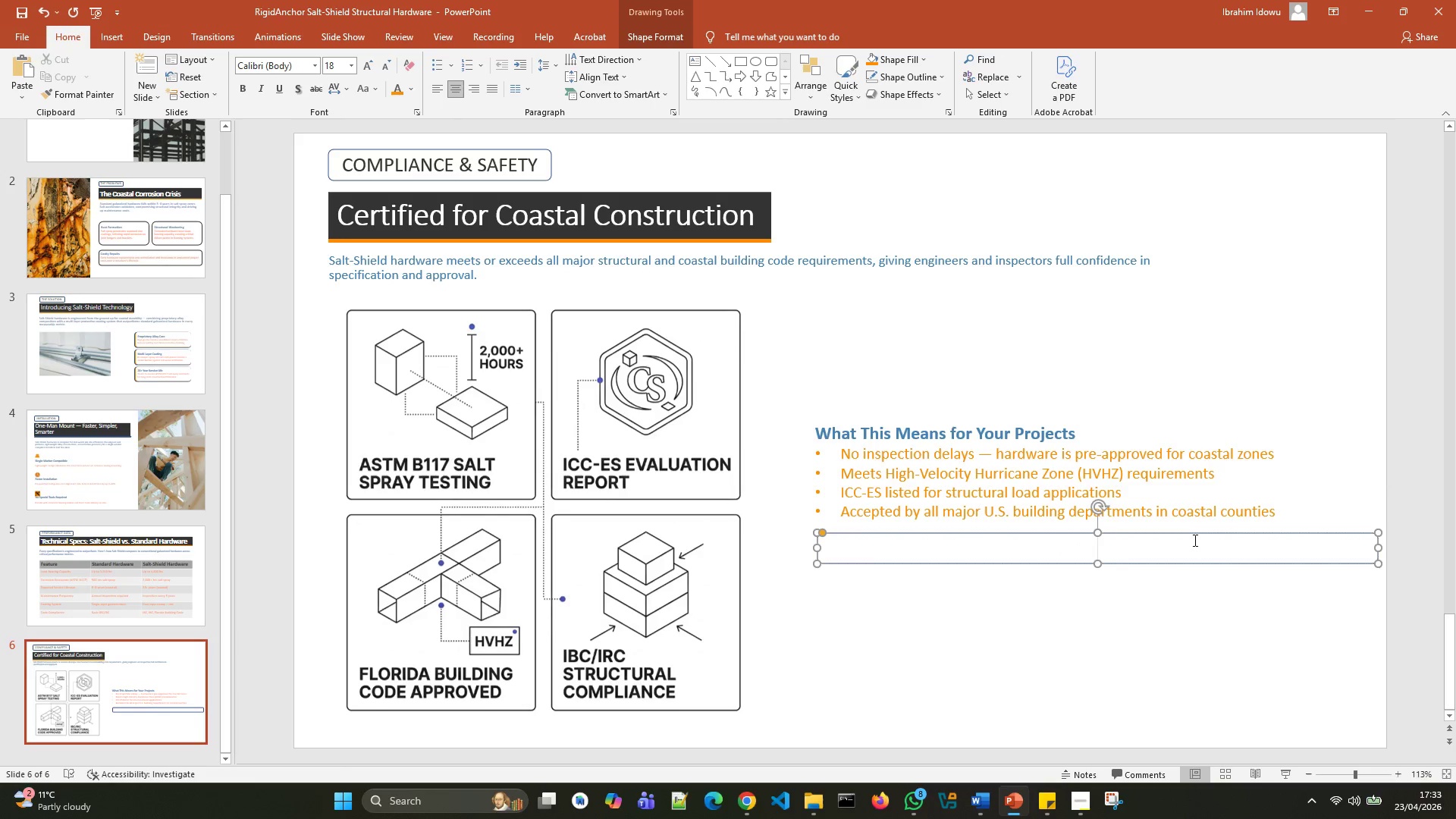 
left_click([1152, 615])
 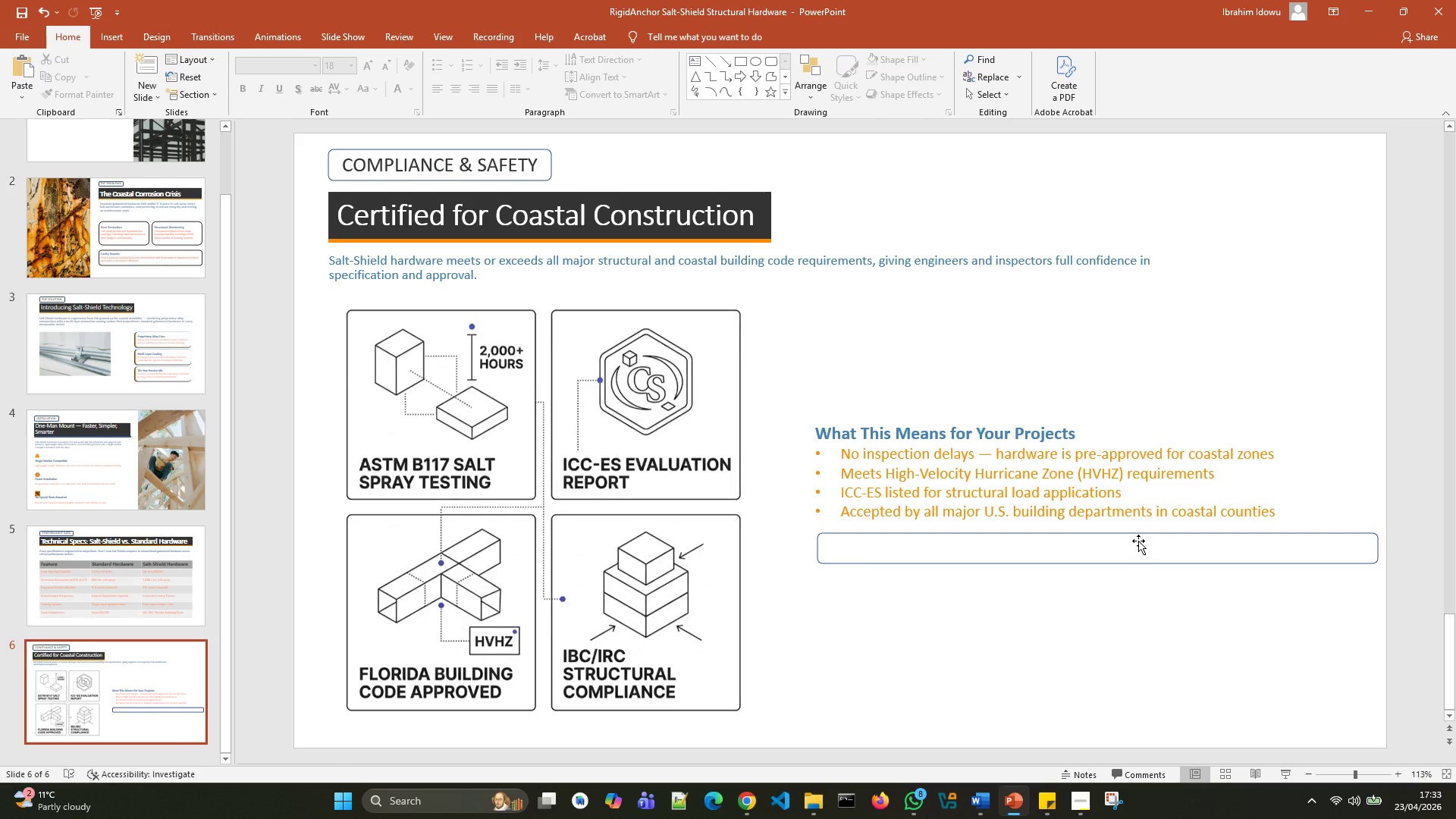 
left_click([1138, 541])
 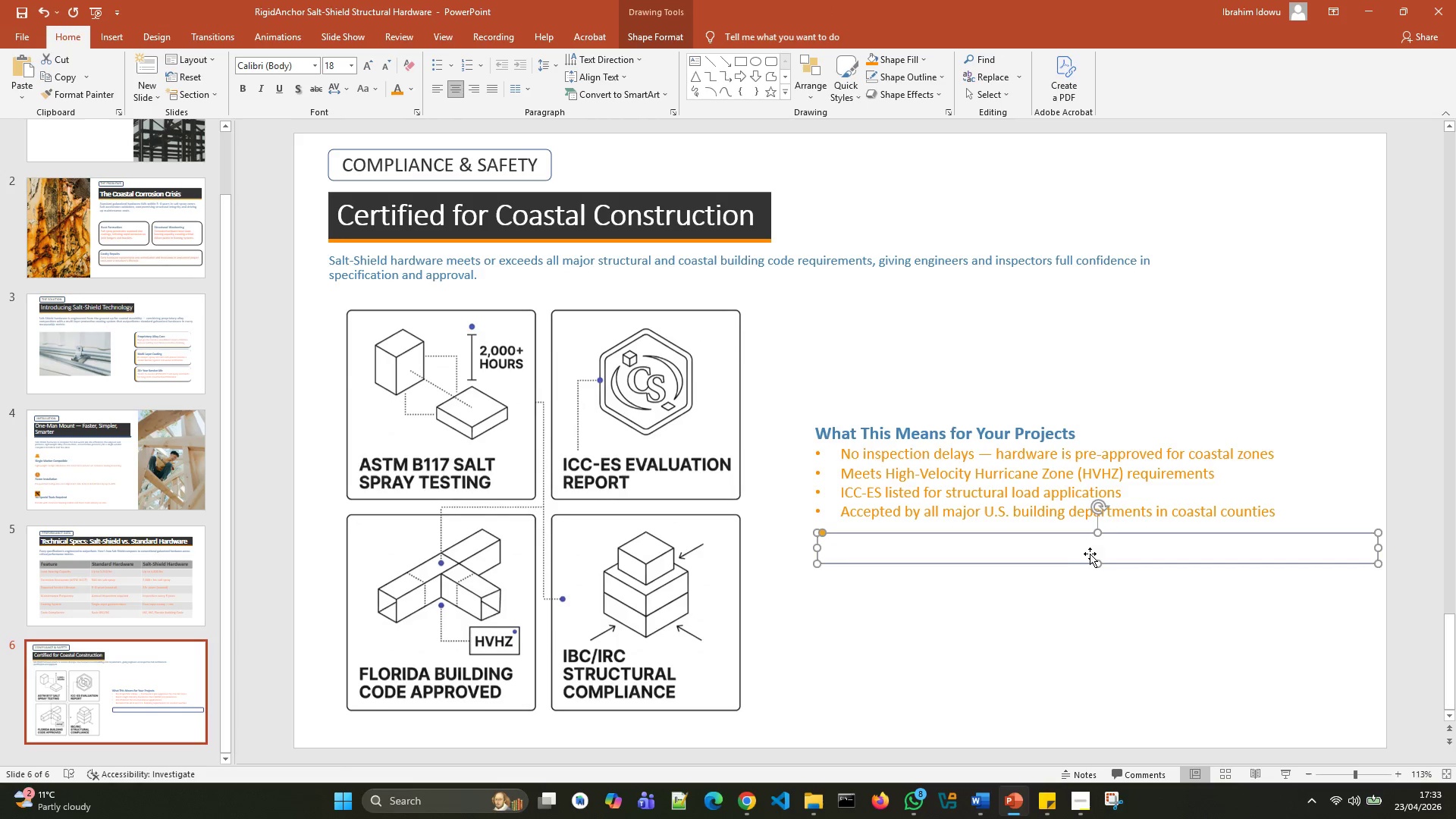 
left_click([1087, 547])
 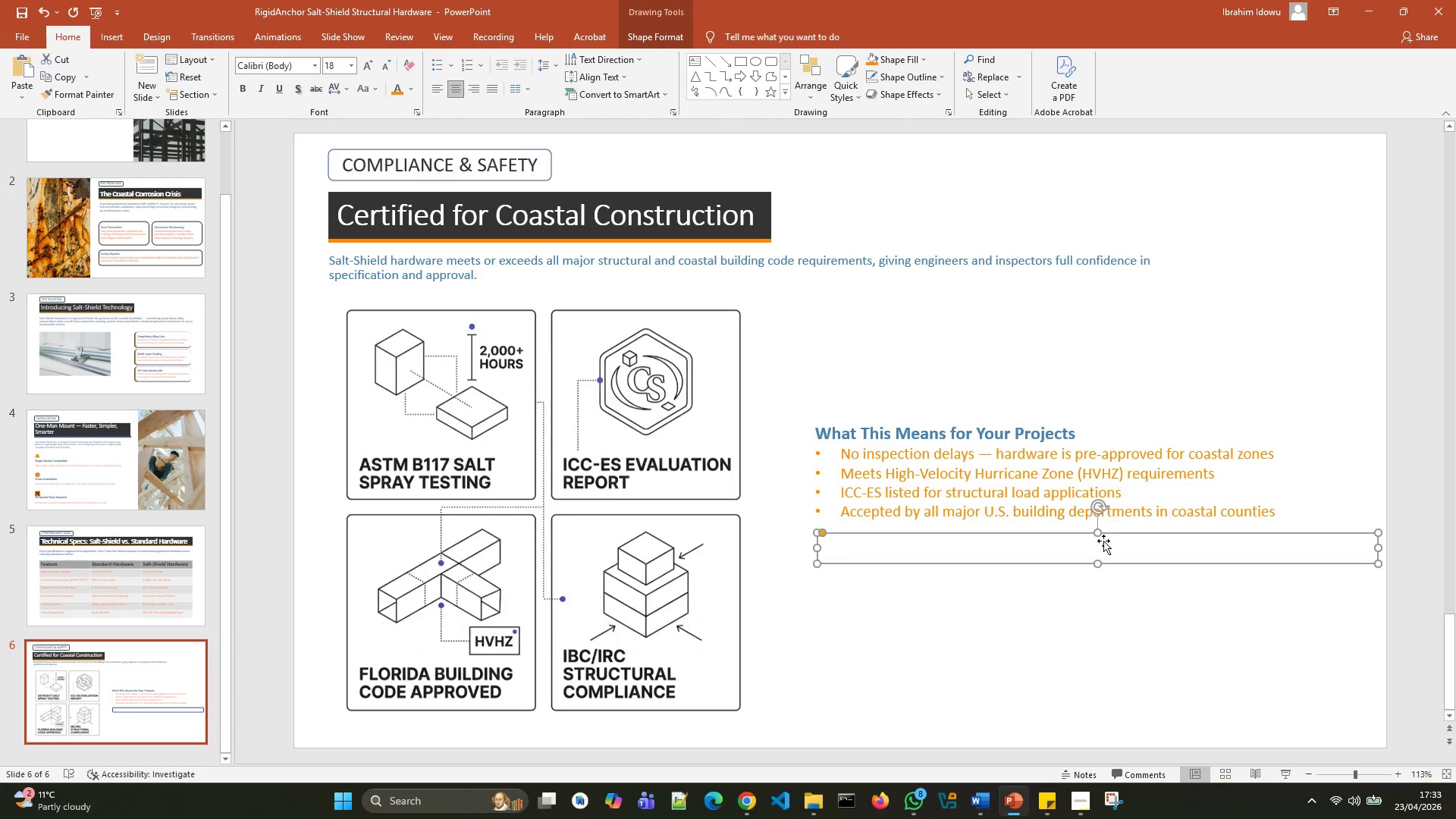 
double_click([1103, 541])
 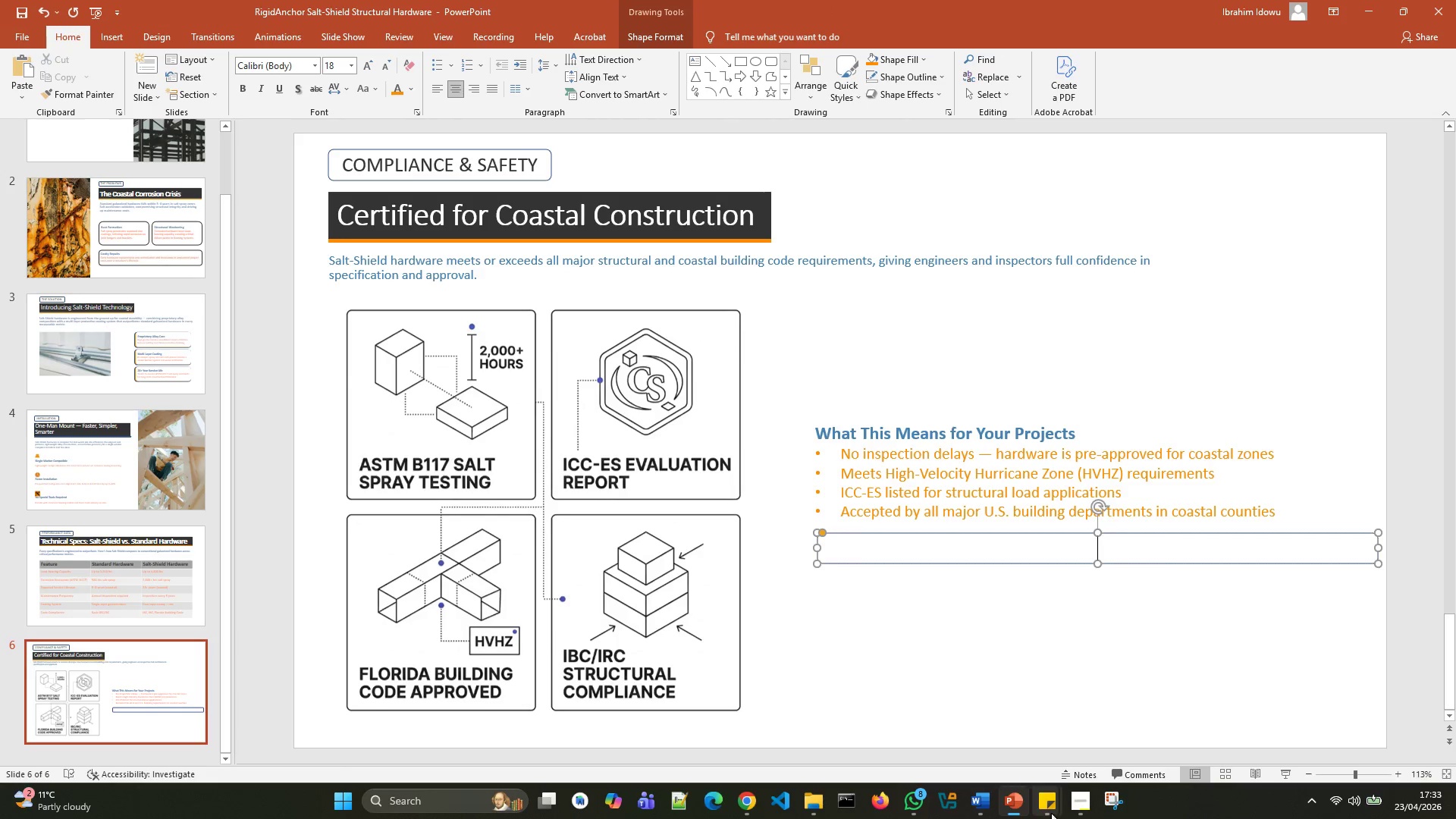 
left_click([1096, 732])
 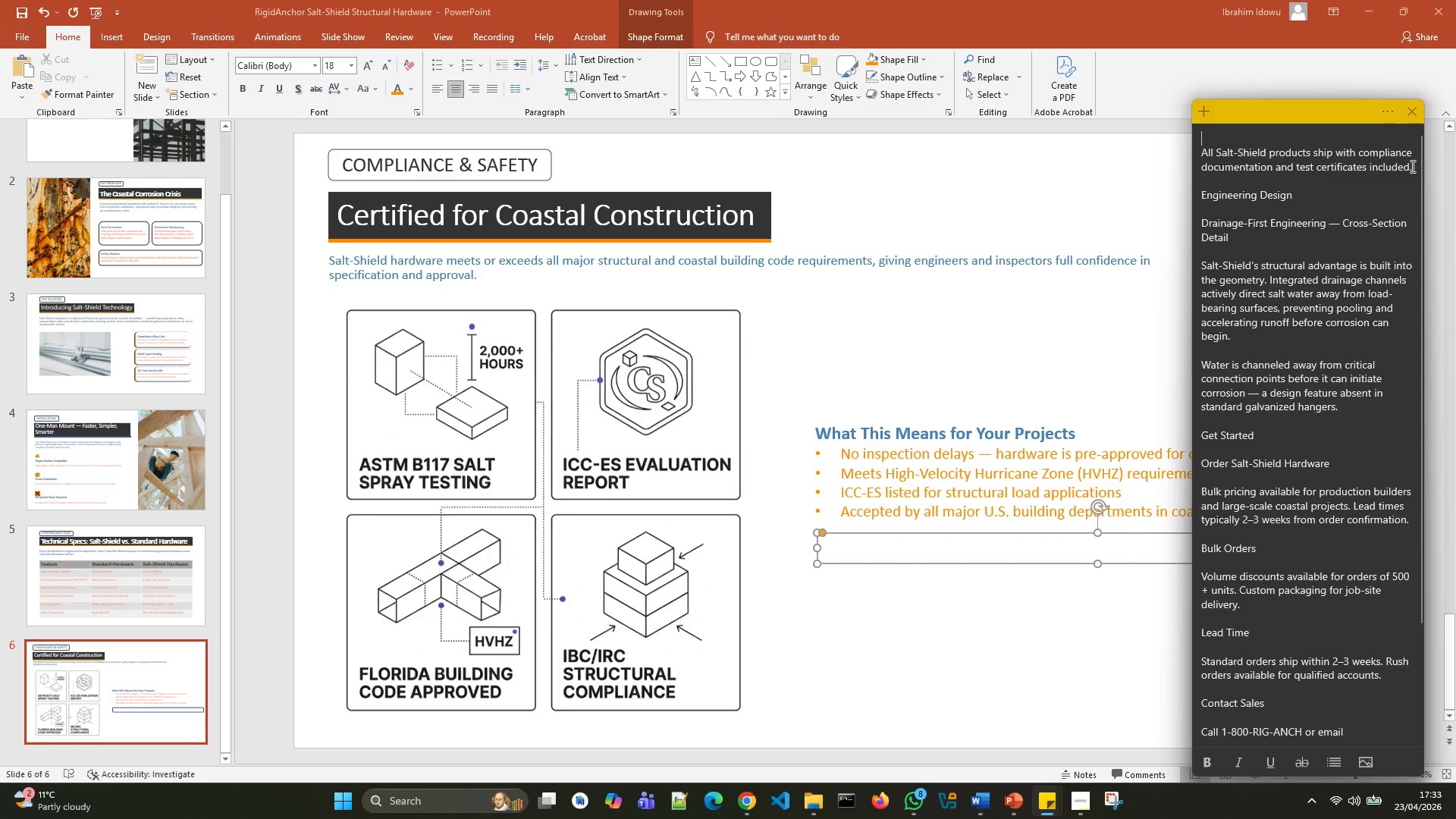 
left_click_drag(start_coordinate=[1413, 166], to_coordinate=[1303, 149])
 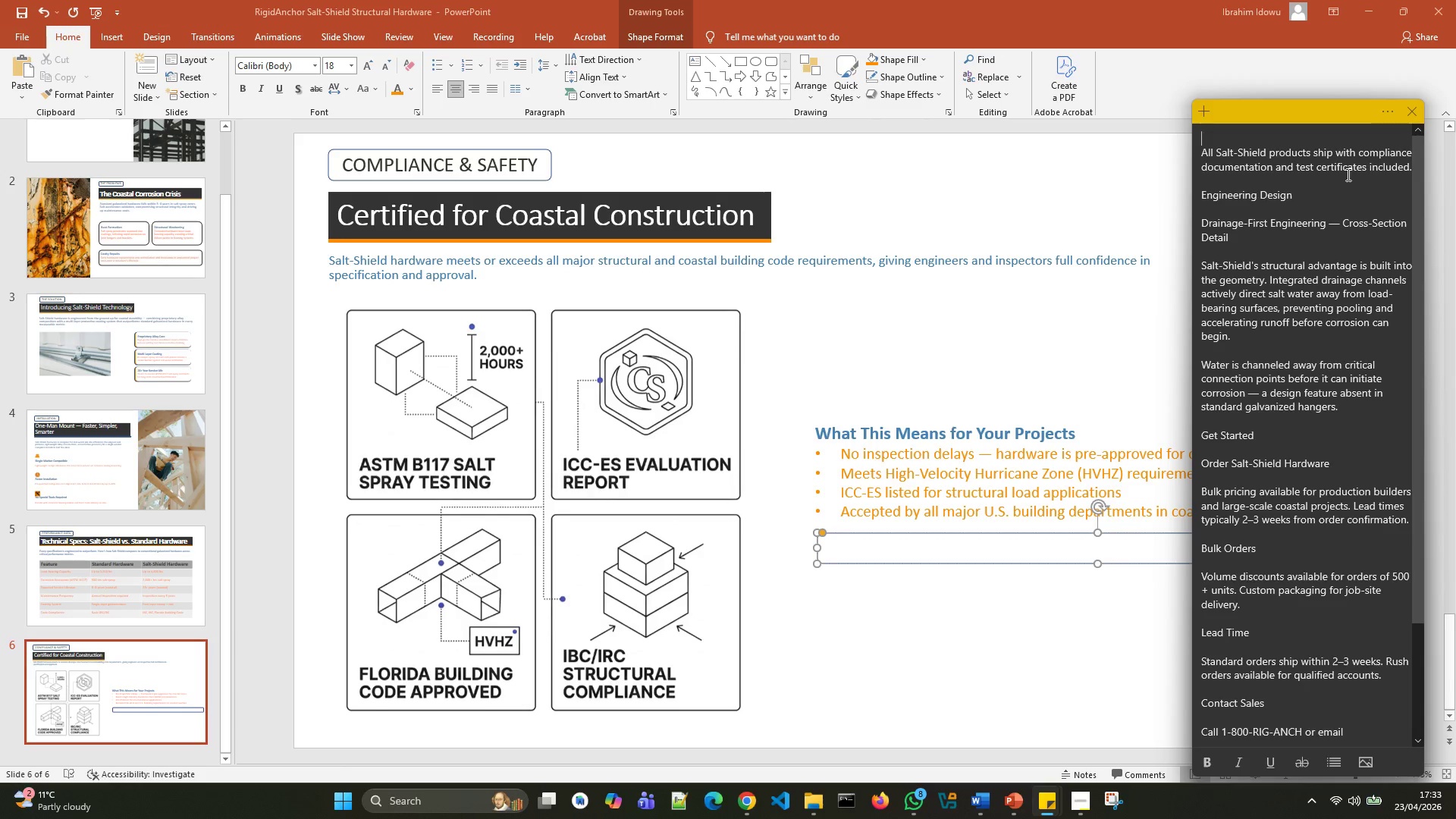 
left_click([1347, 174])
 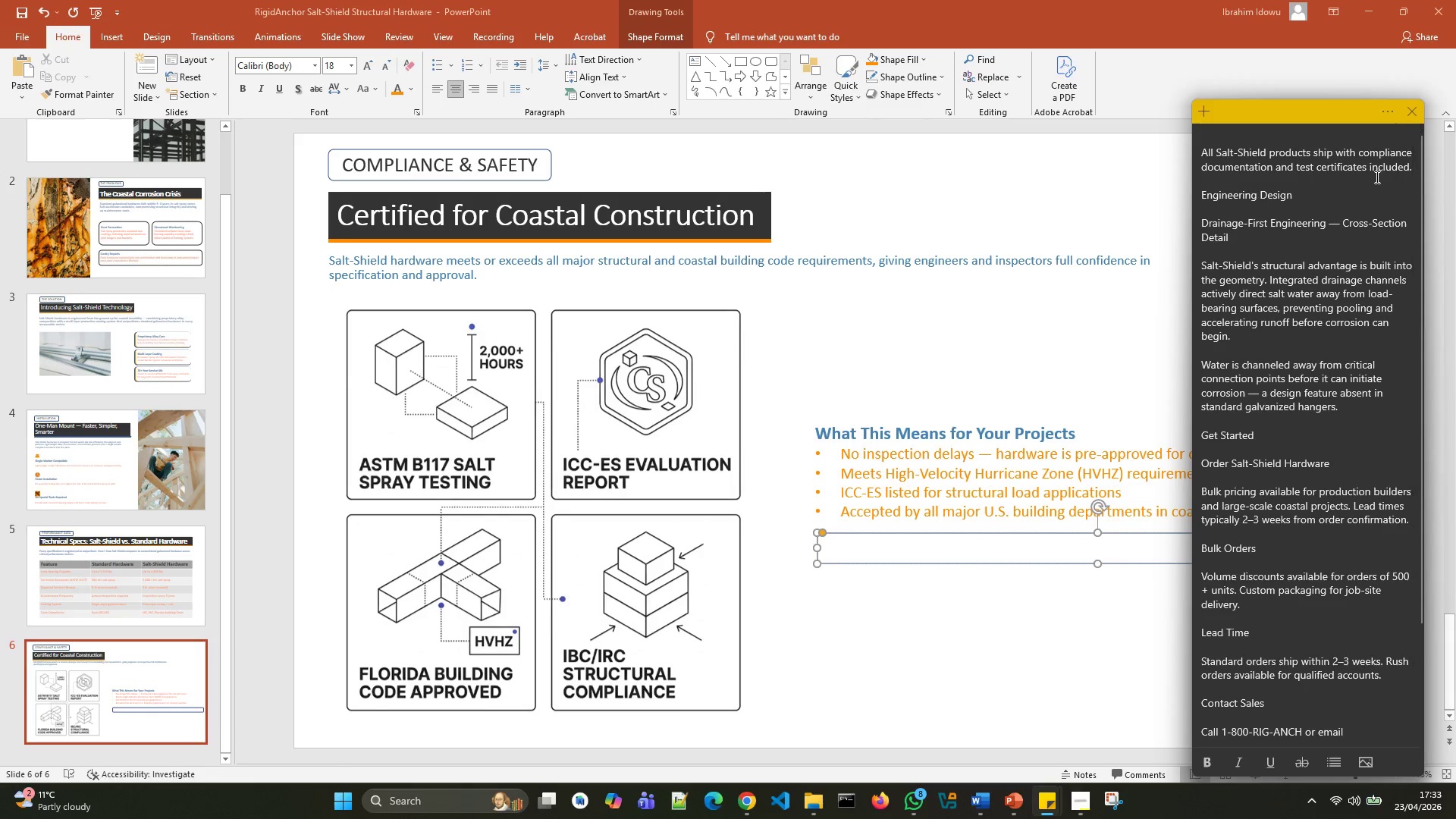 
wait(6.25)
 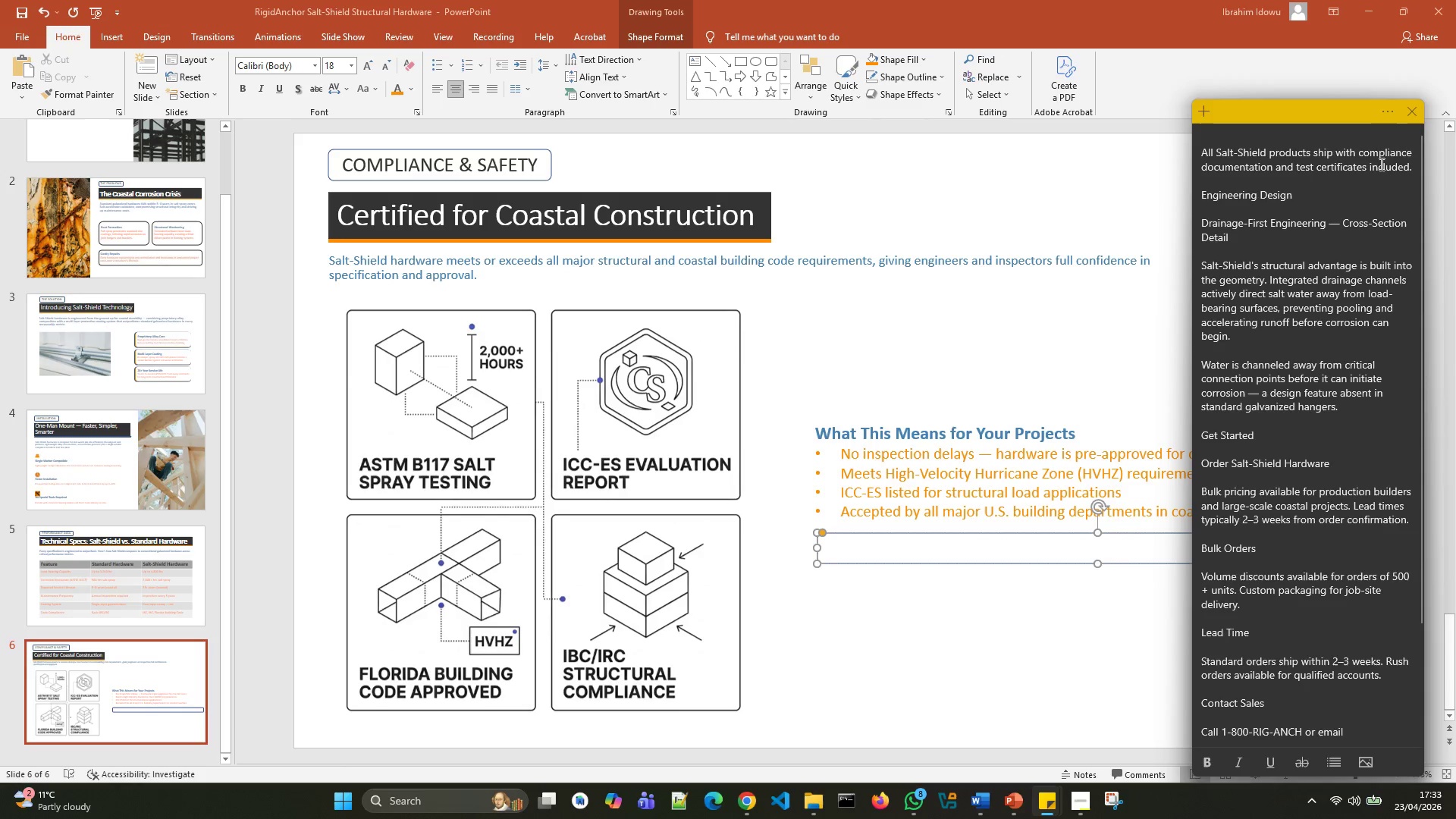 
left_click_drag(start_coordinate=[1411, 169], to_coordinate=[1203, 153])
 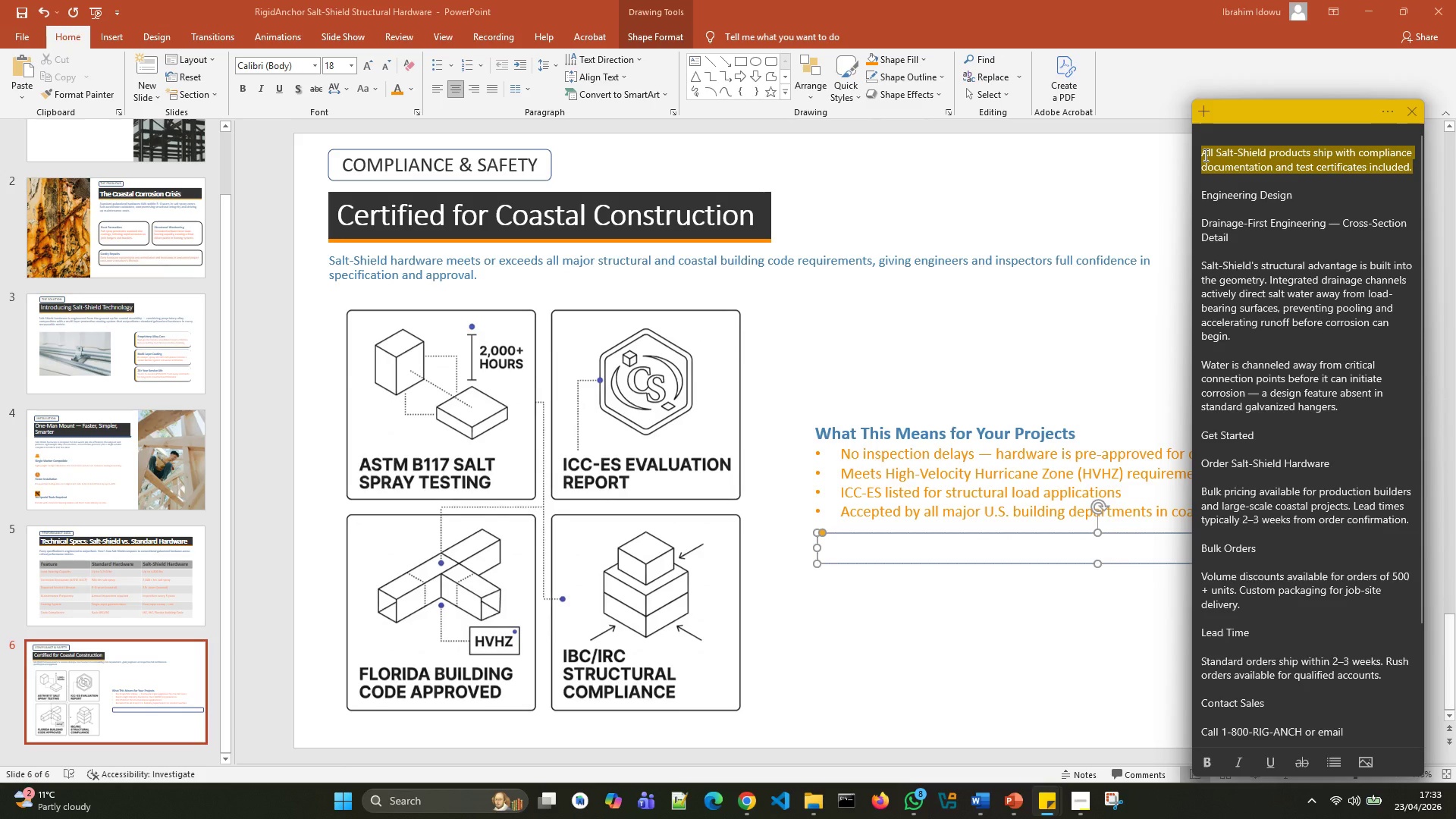 
key(Control+X)
 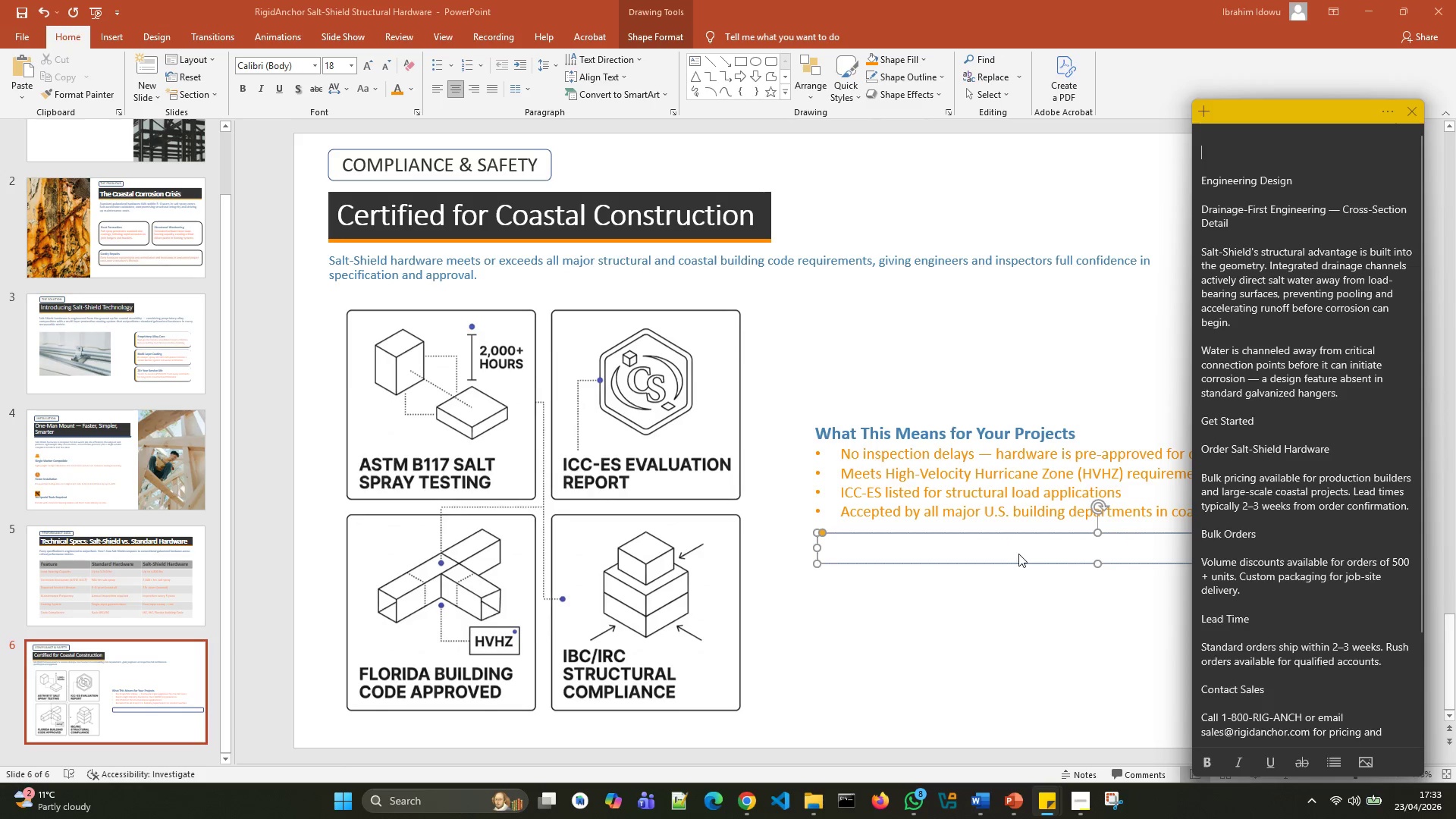 
left_click([1019, 546])
 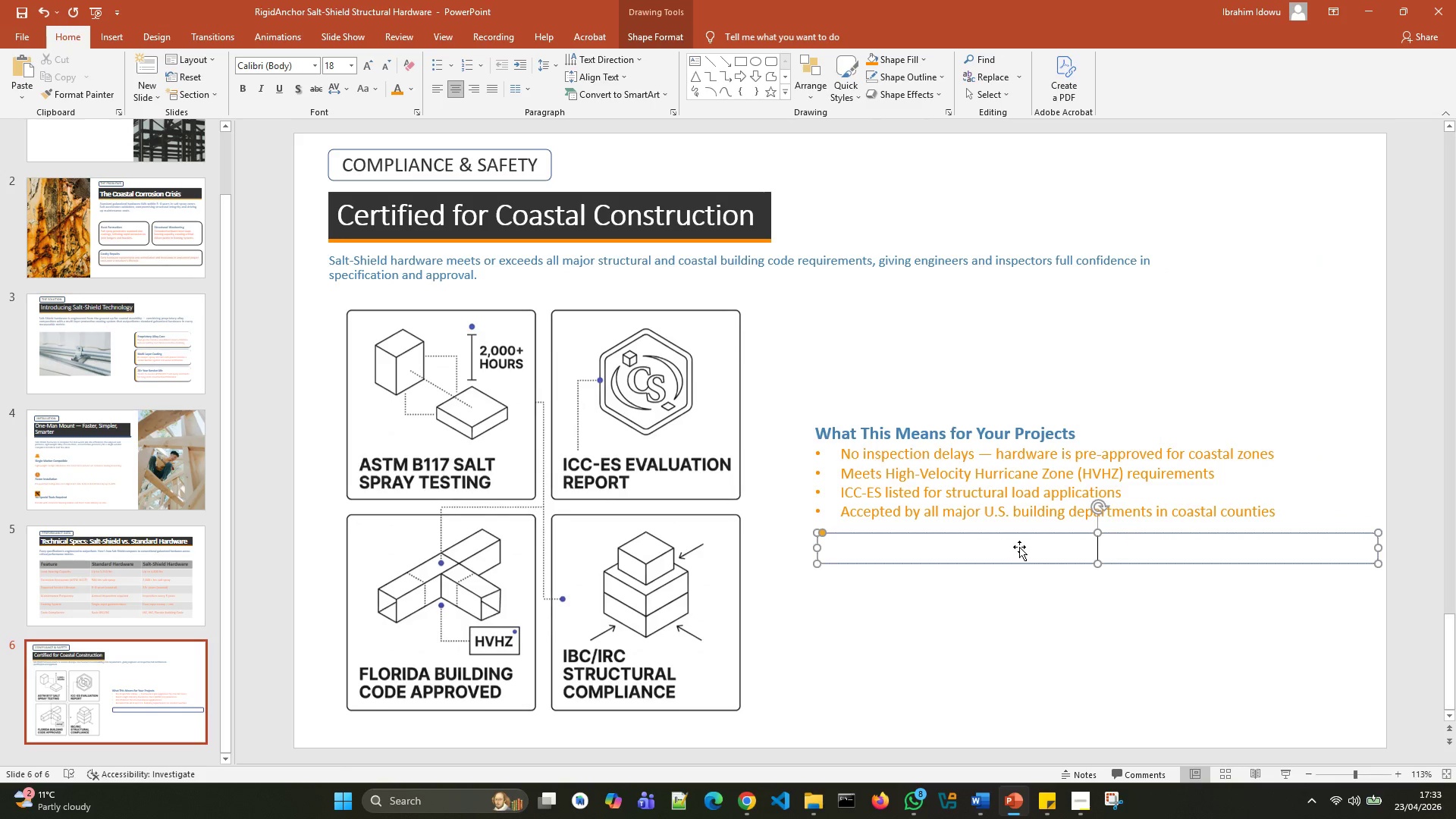 
key(Control+V)
 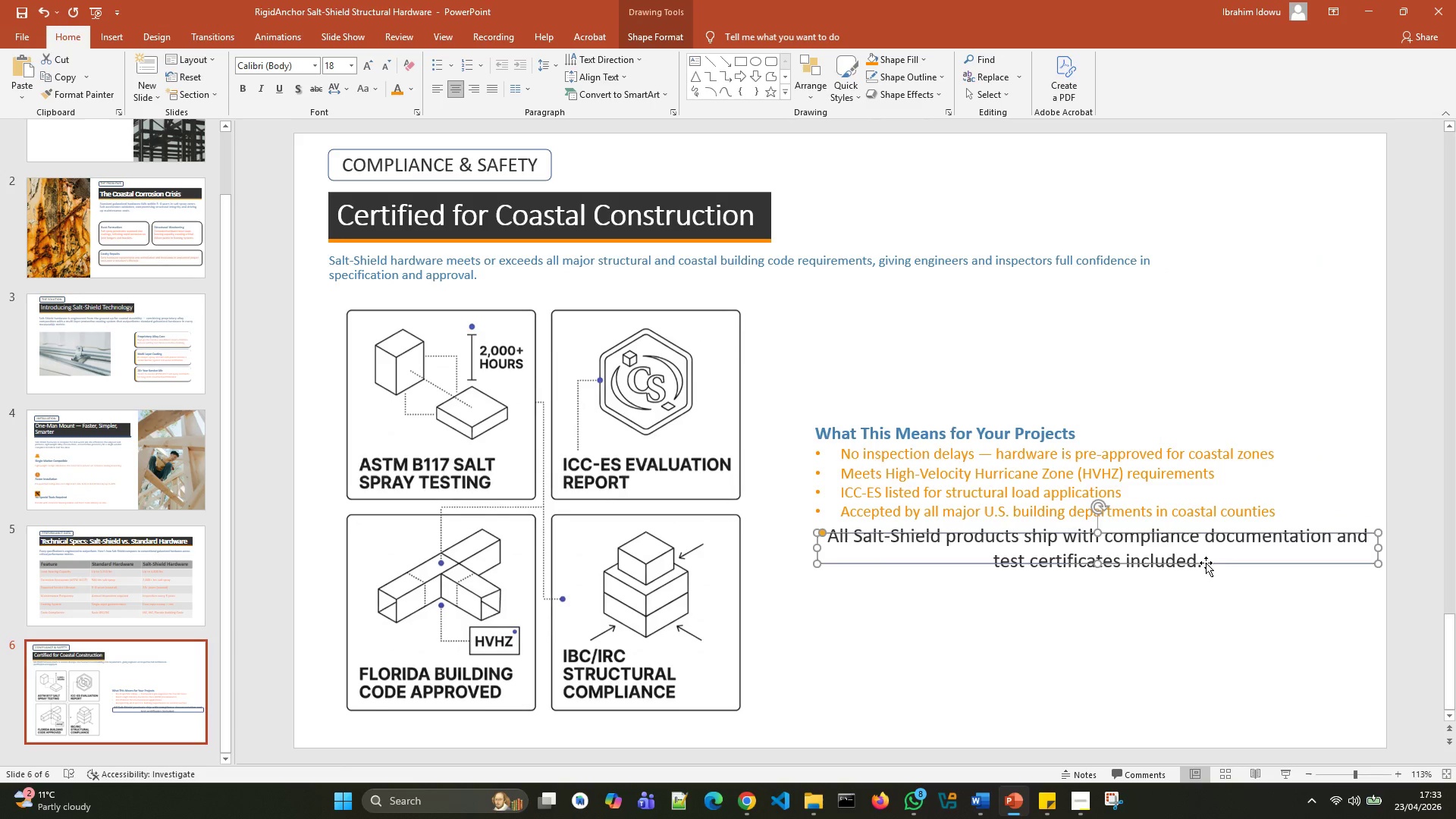 
left_click([1203, 557])
 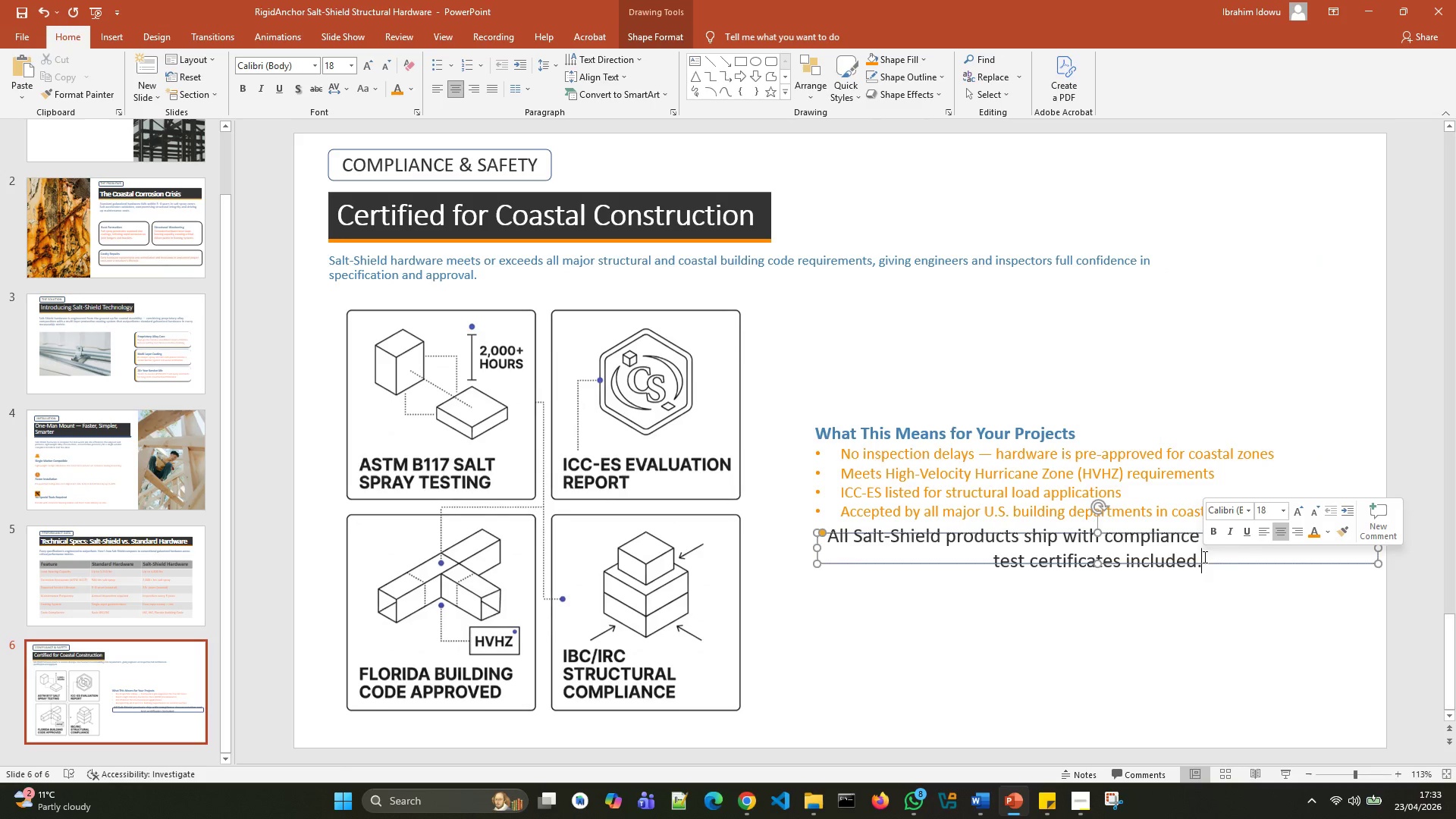 
left_click_drag(start_coordinate=[1203, 557], to_coordinate=[846, 543])
 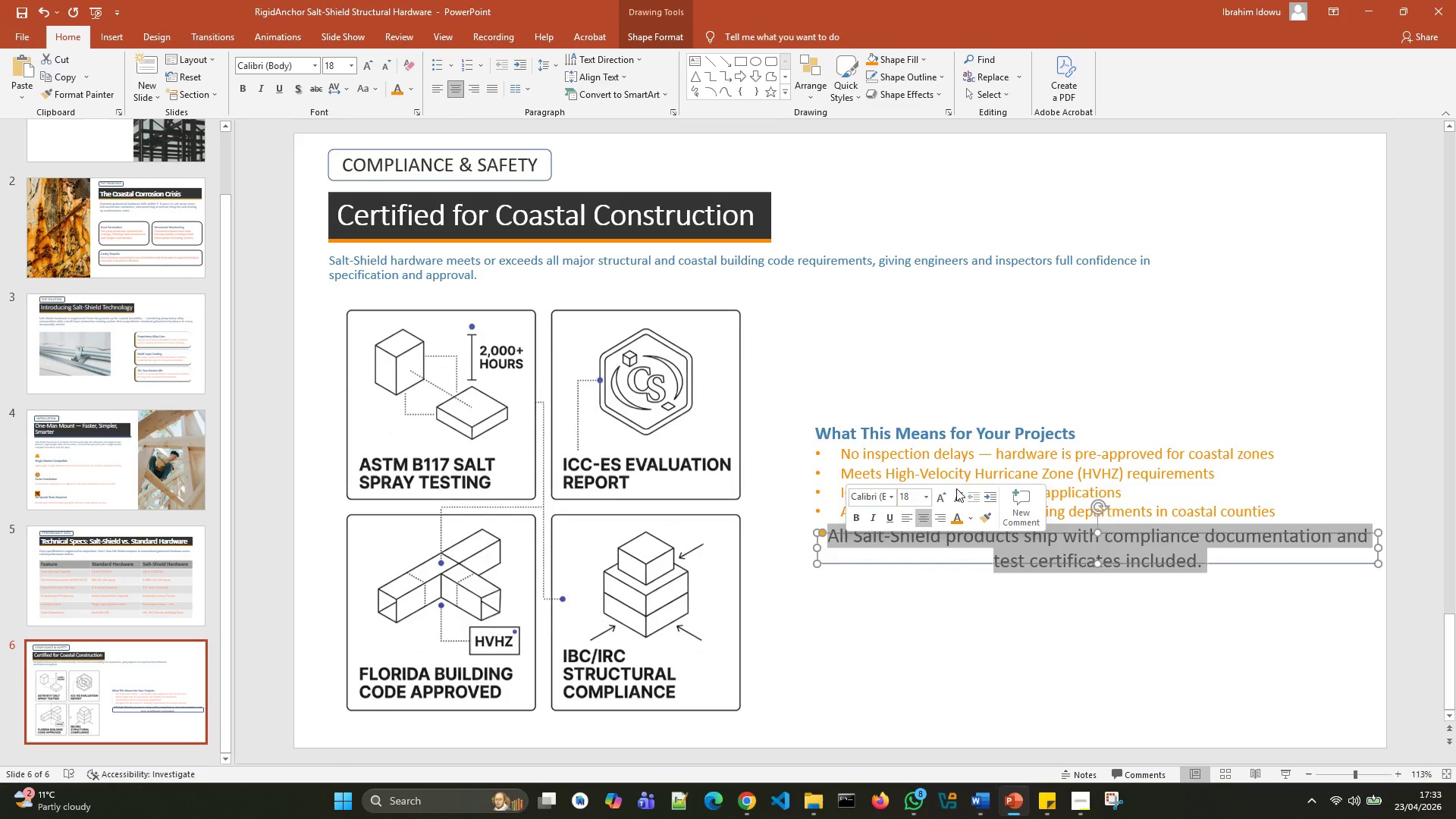 
left_click([956, 491])
 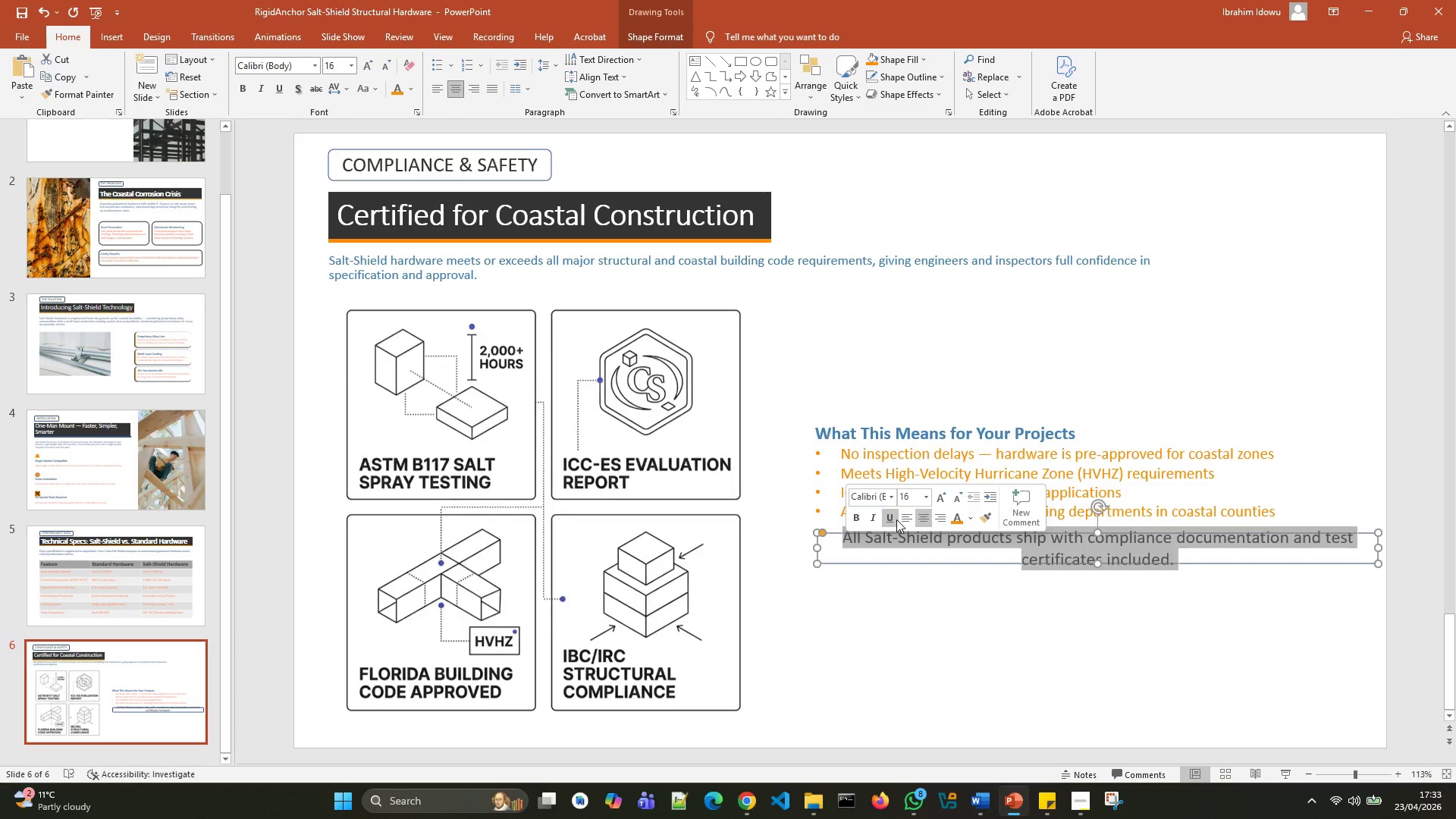 
left_click([901, 519])
 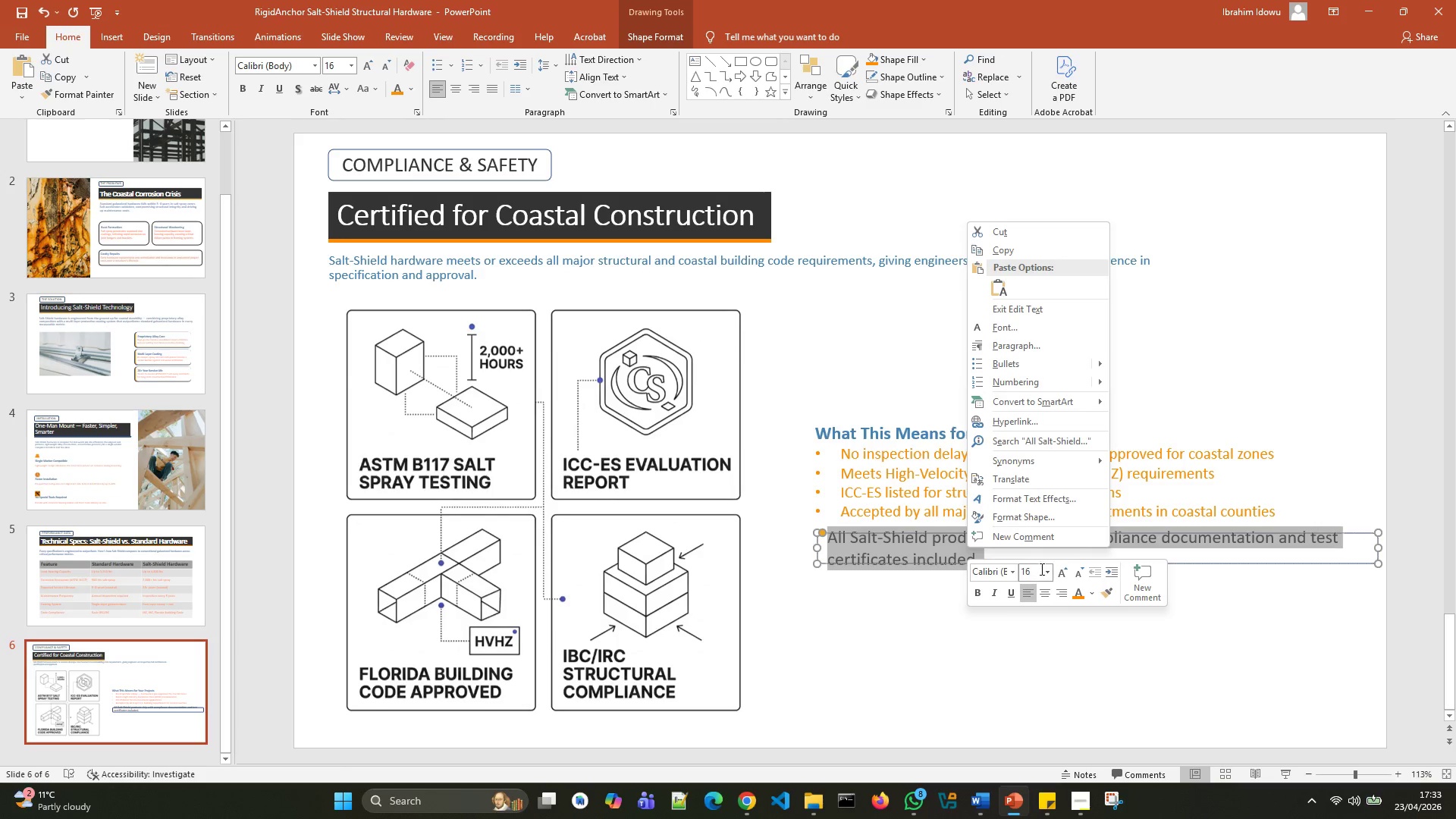 
left_click([1072, 576])
 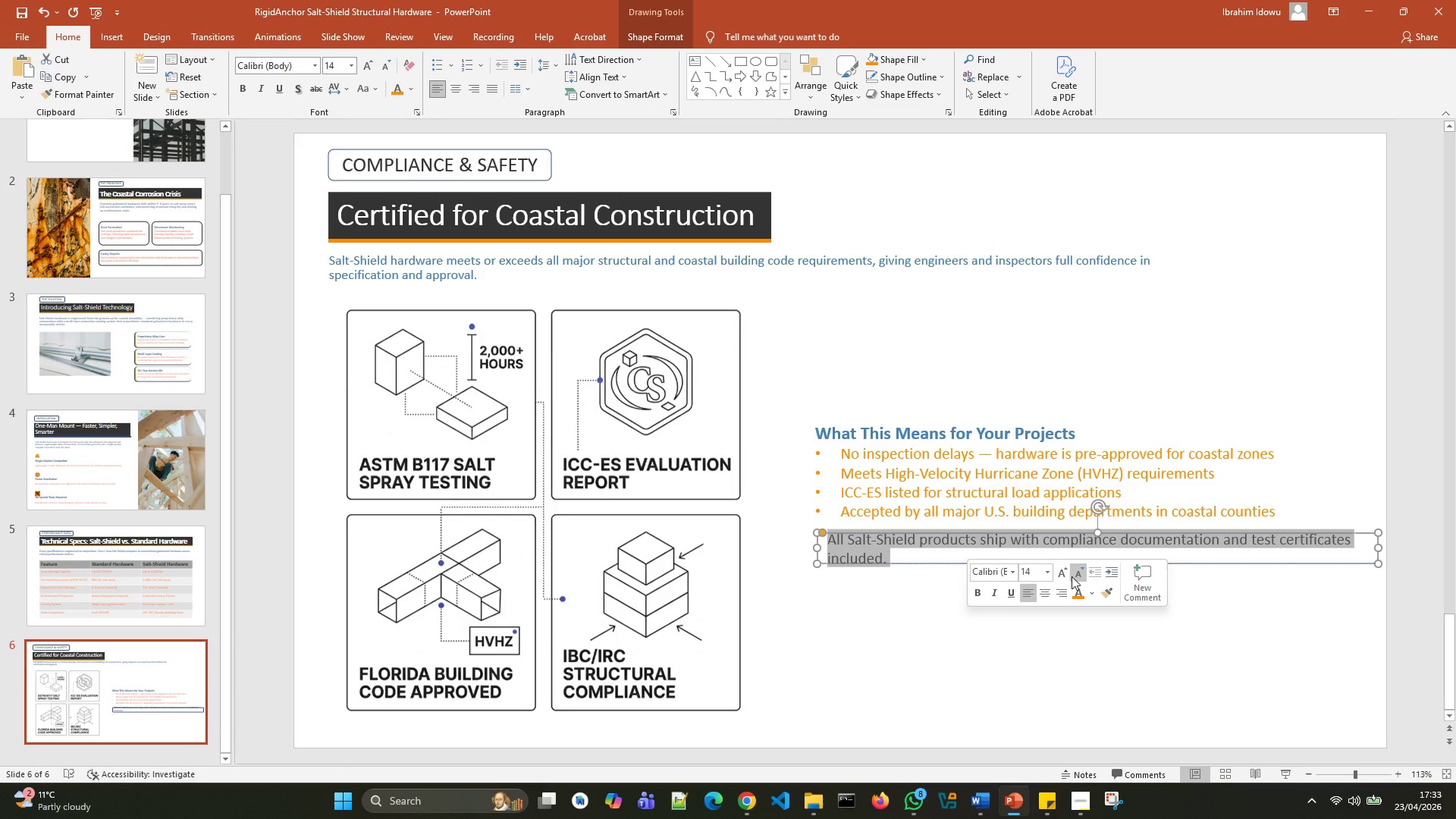 
left_click([1072, 576])
 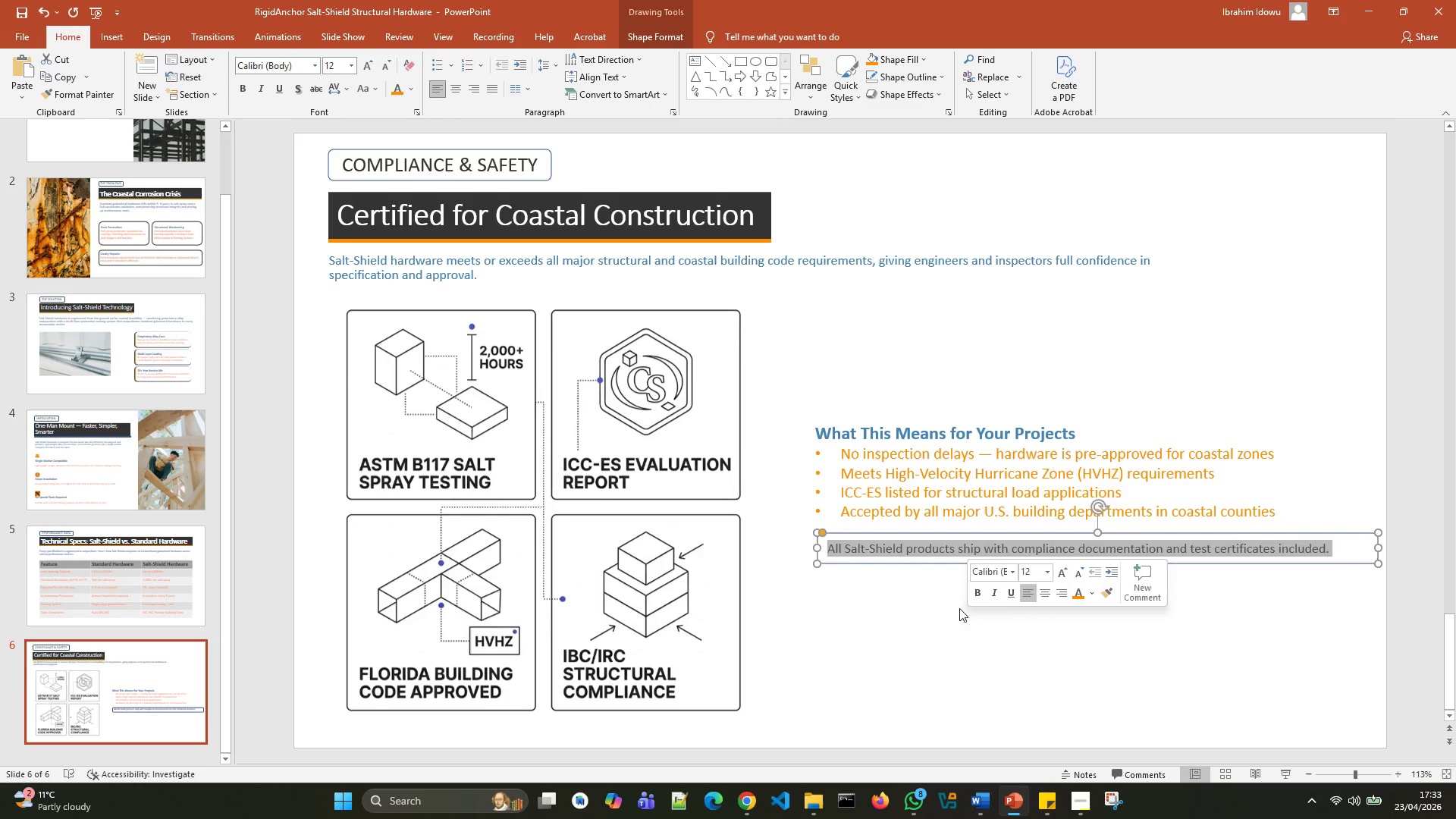 
left_click([858, 623])
 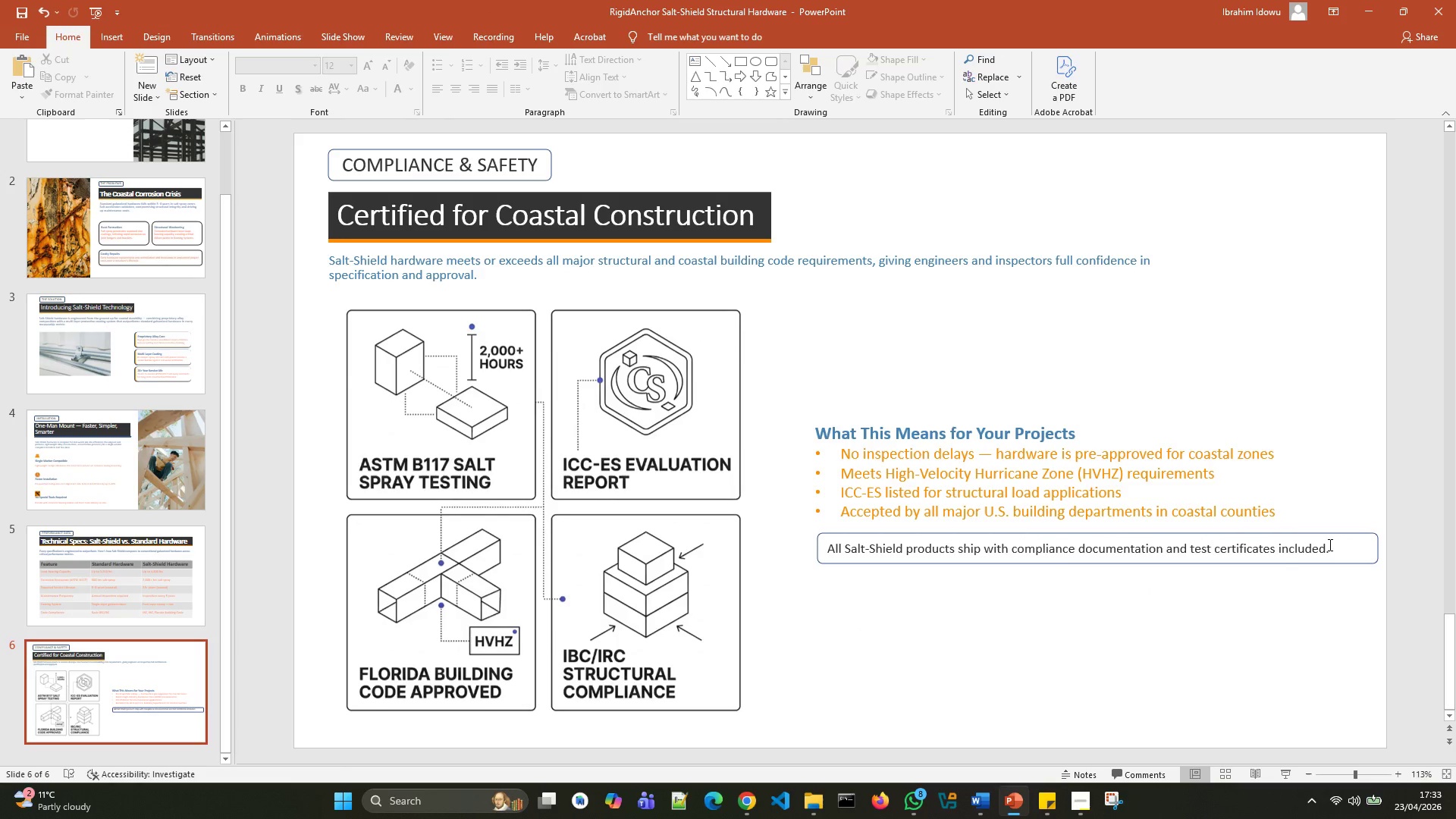 
wait(10.94)
 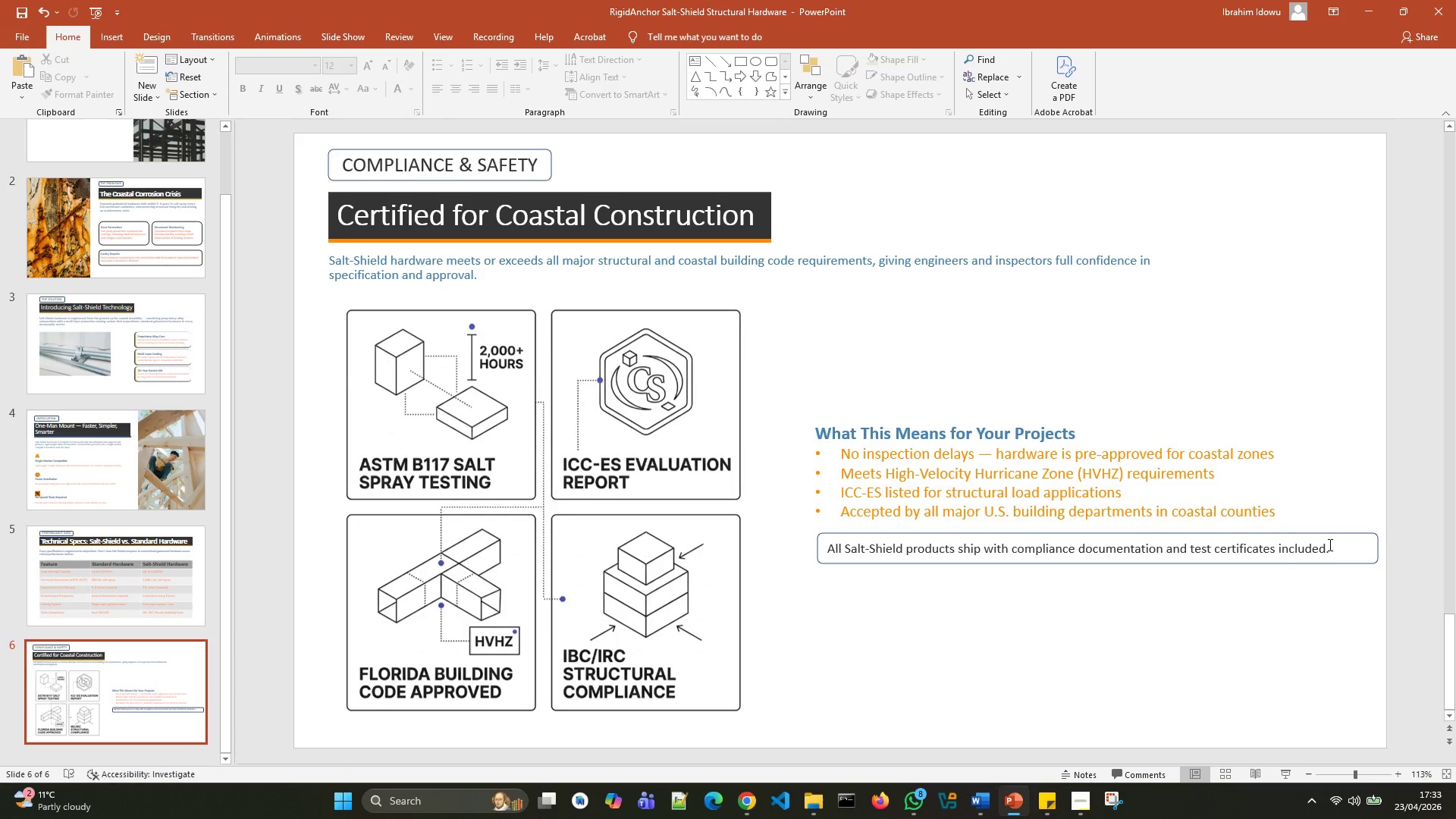 
left_click([1329, 548])
 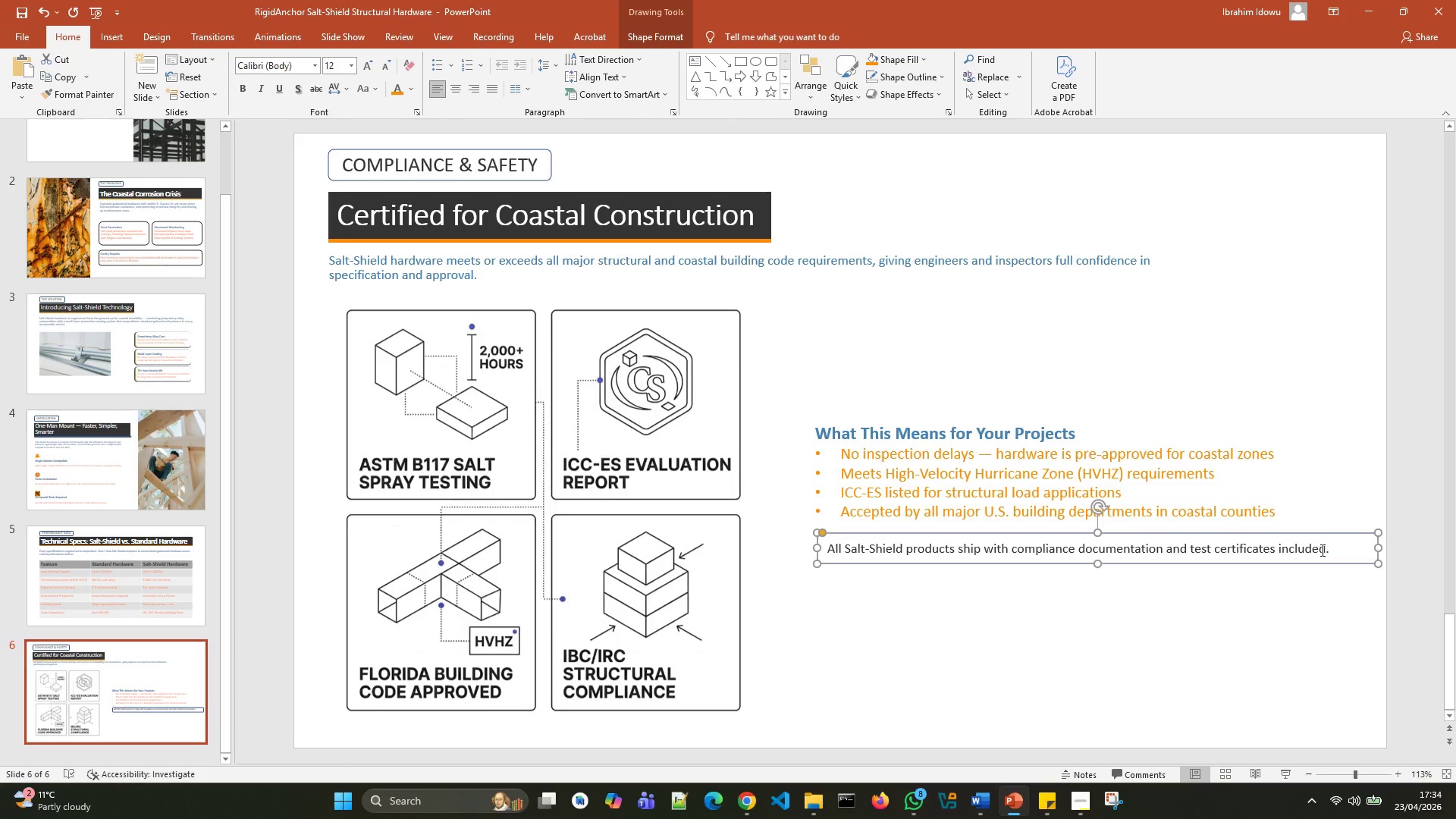 
left_click([1321, 550])
 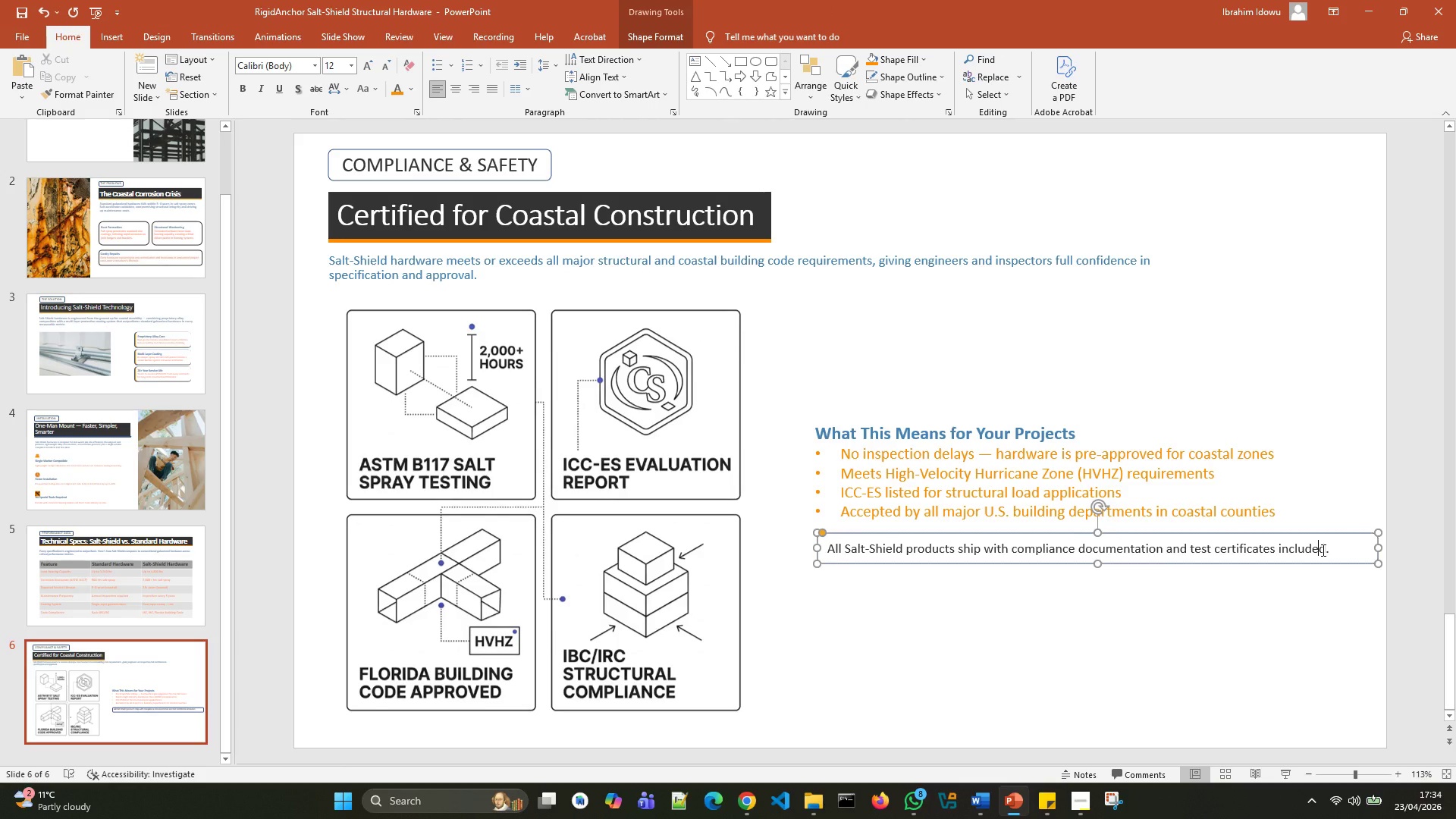 
key(Control+A)
 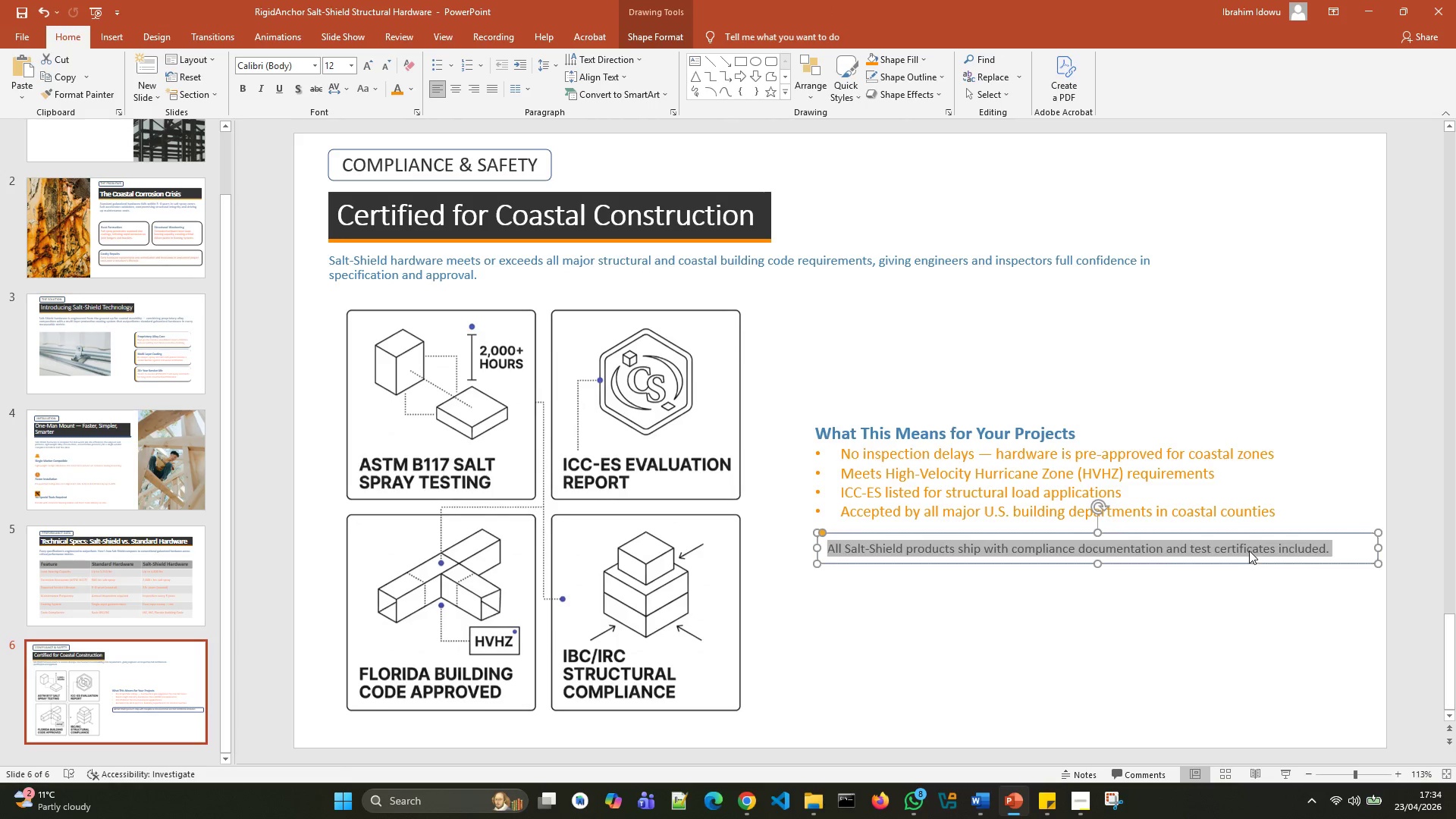 
right_click([1249, 548])
 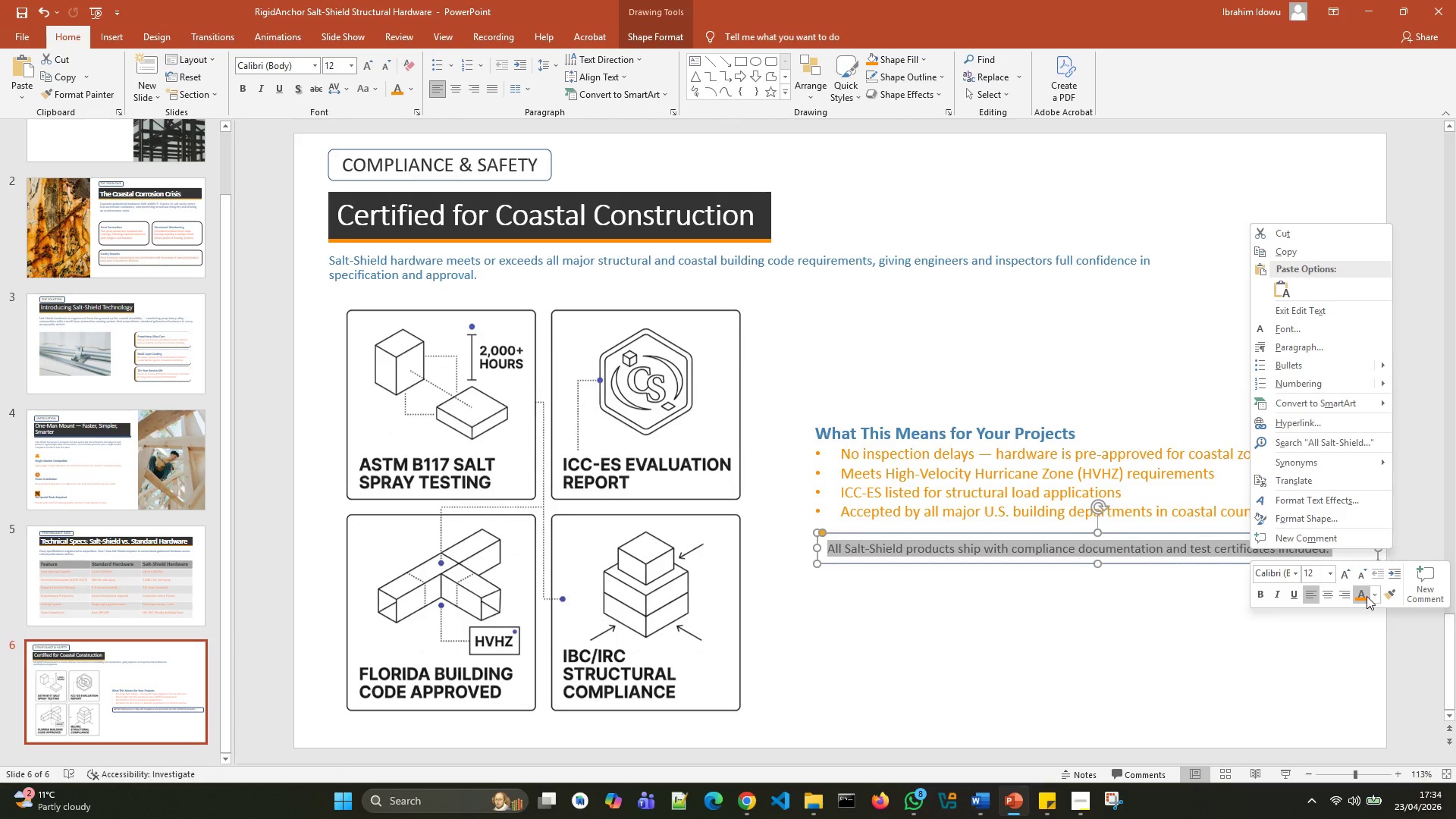 
left_click([1371, 595])
 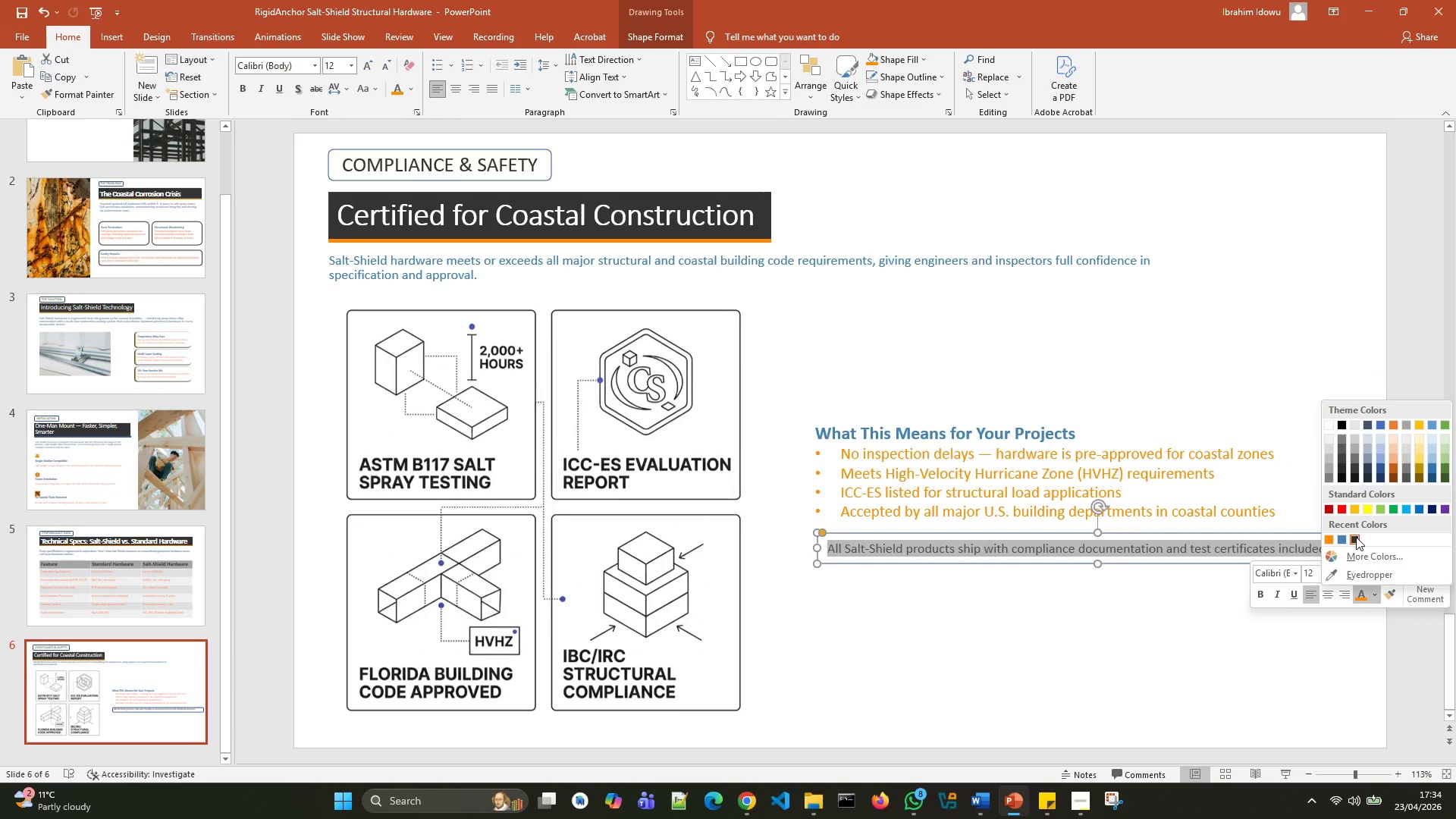 
left_click([1356, 537])
 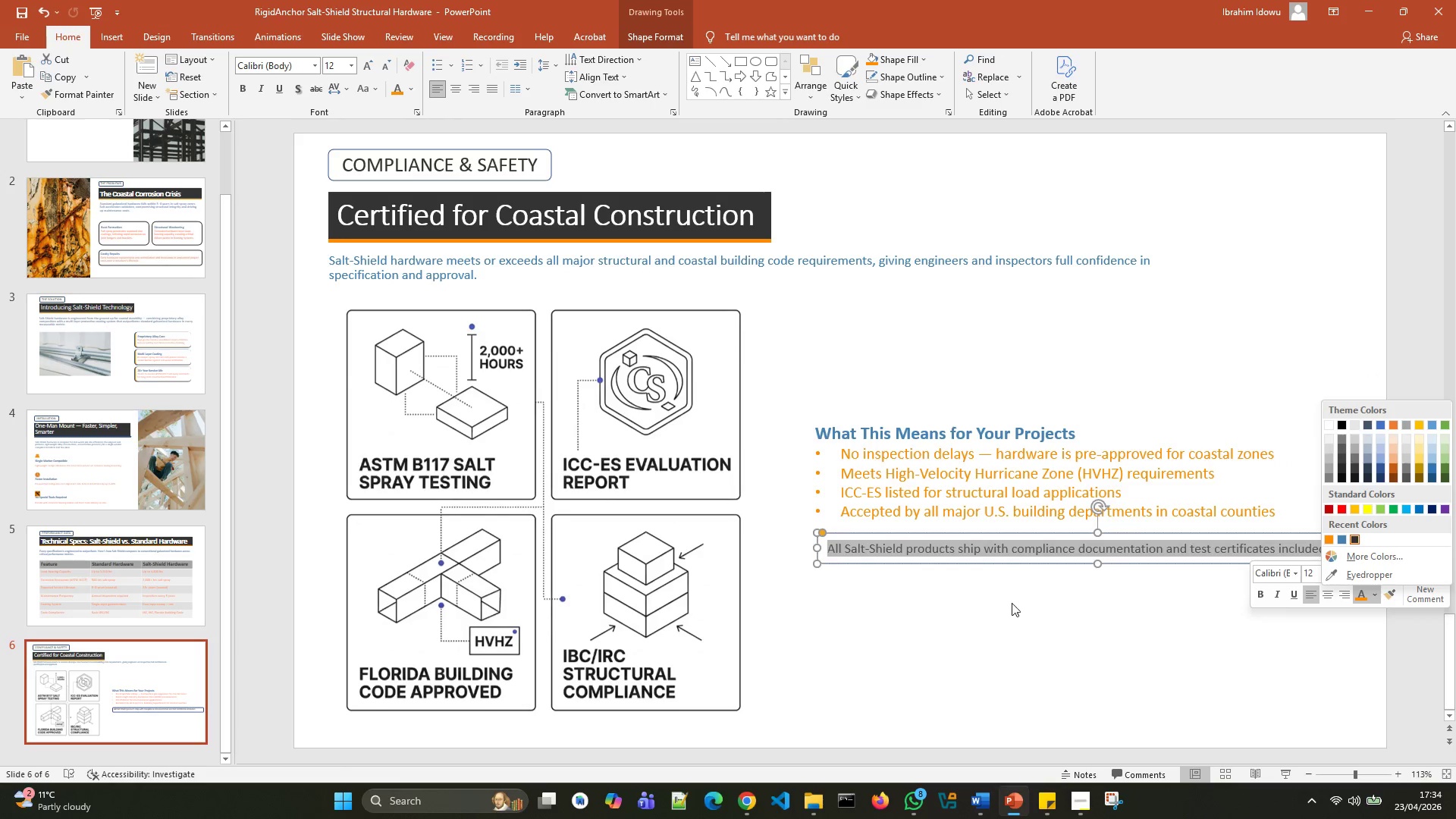 
left_click([928, 626])
 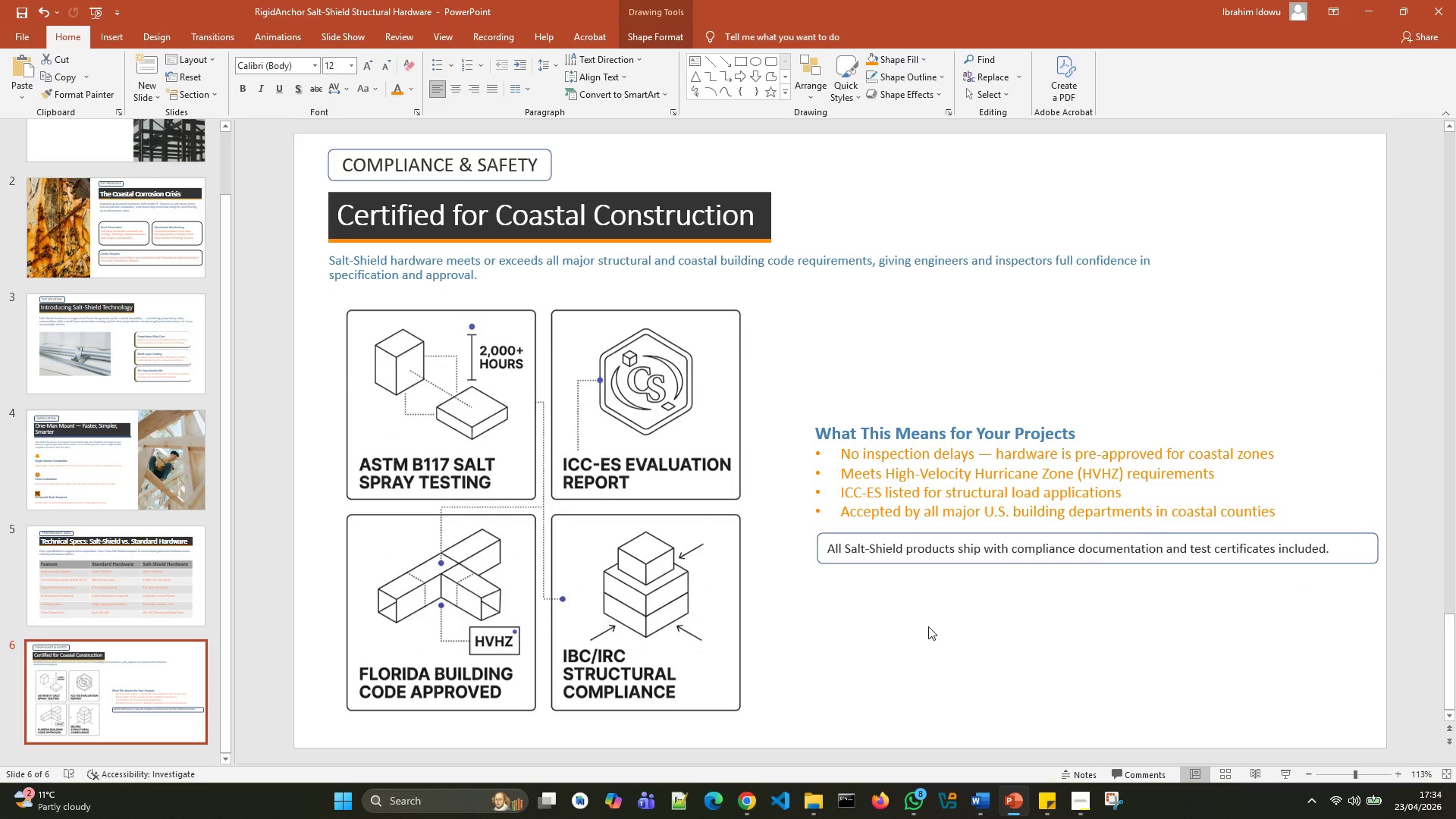 
left_click([928, 626])
 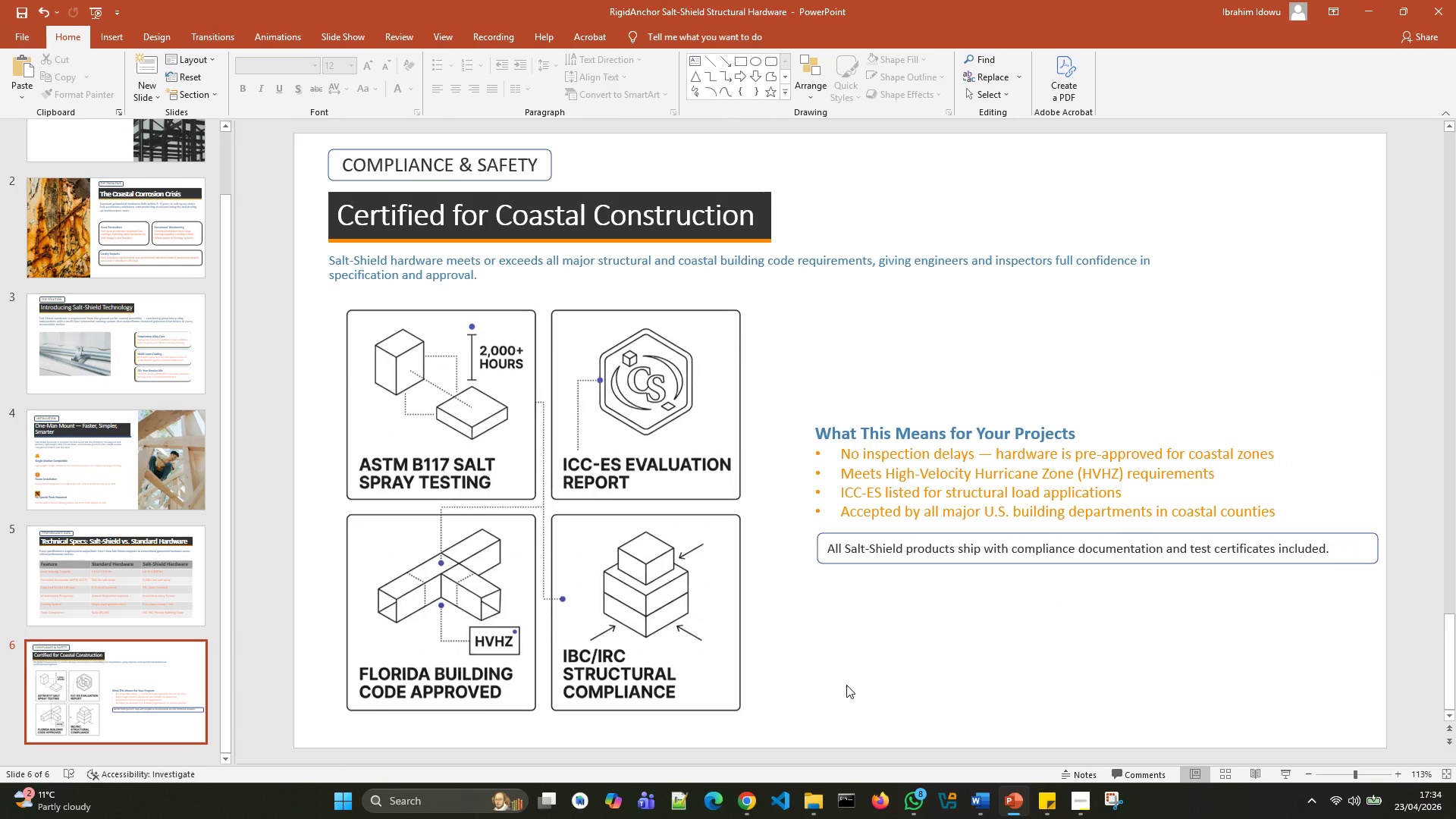 
wait(10.03)
 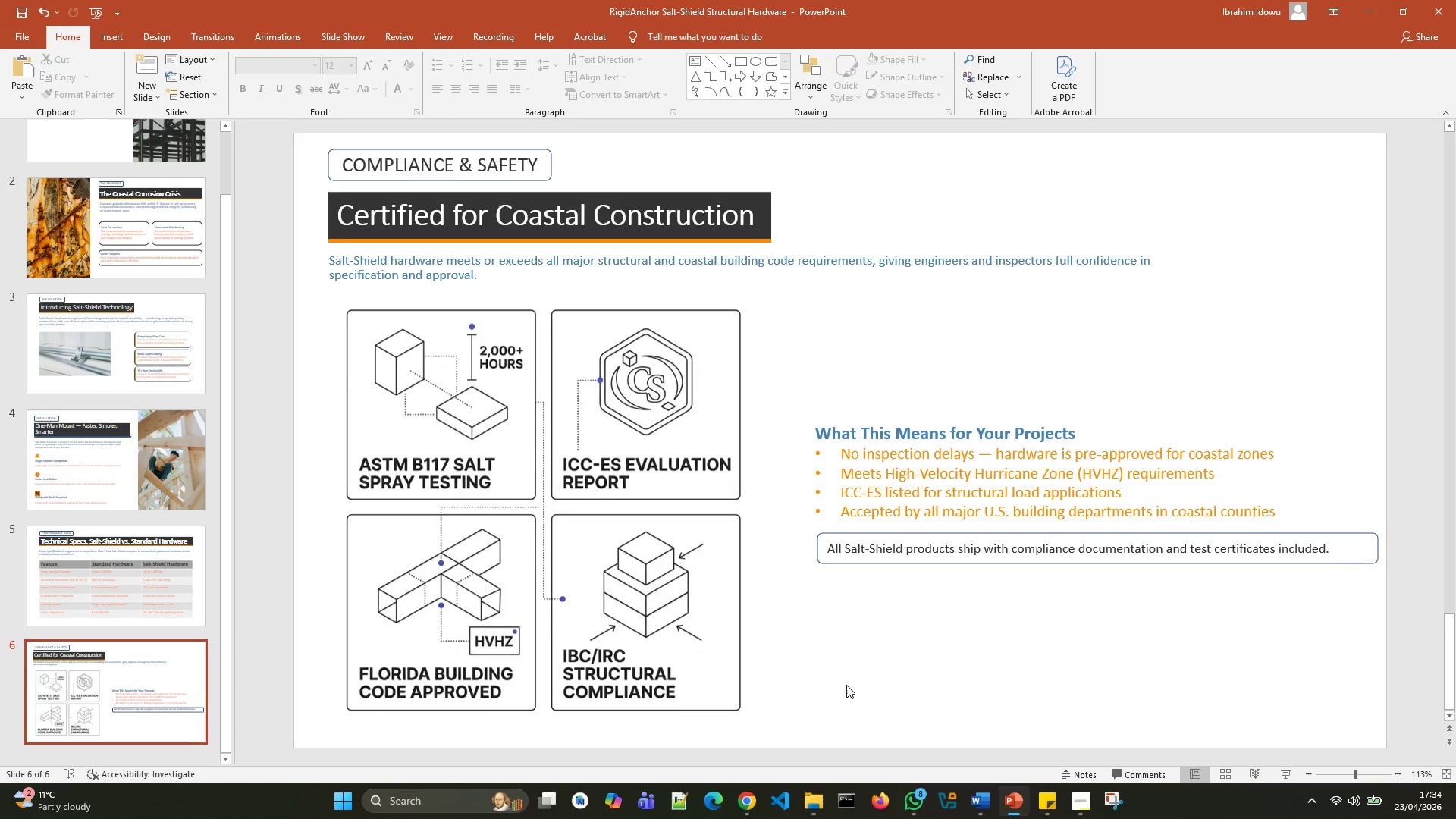 
key(Control+S)
 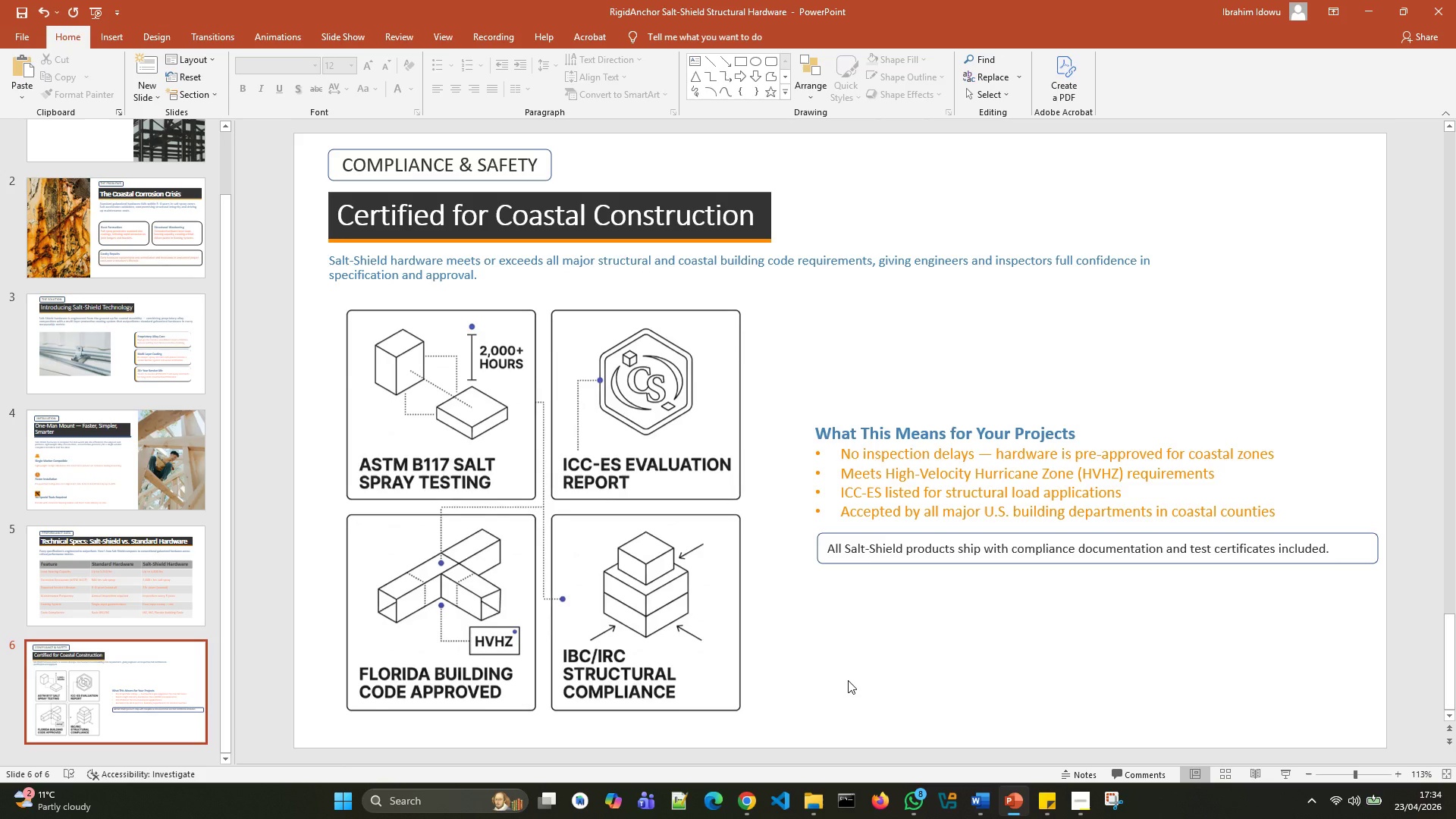 
scroll: coordinate [676, 640], scroll_direction: down, amount: 2.0
 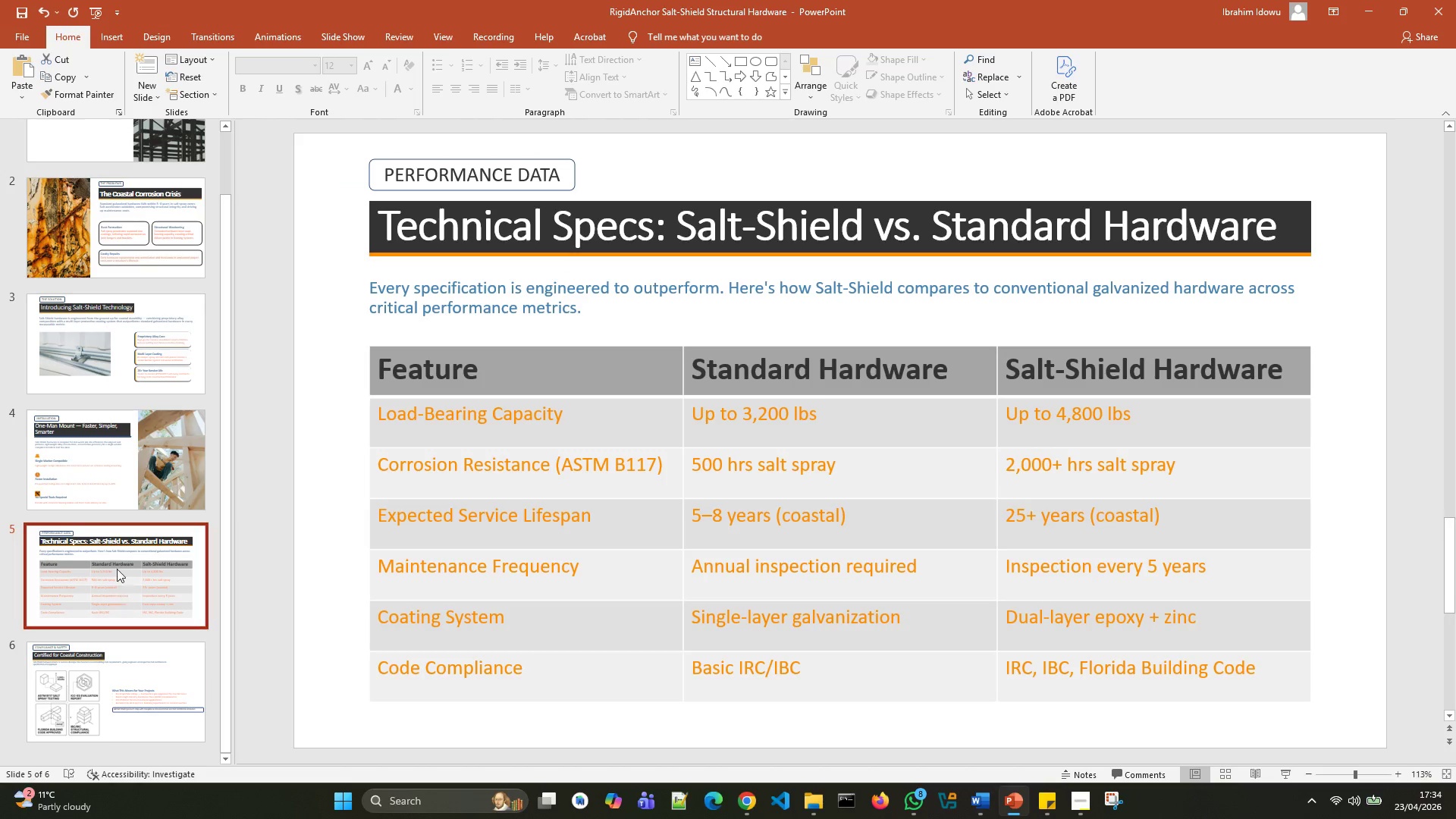 
left_click([133, 490])
 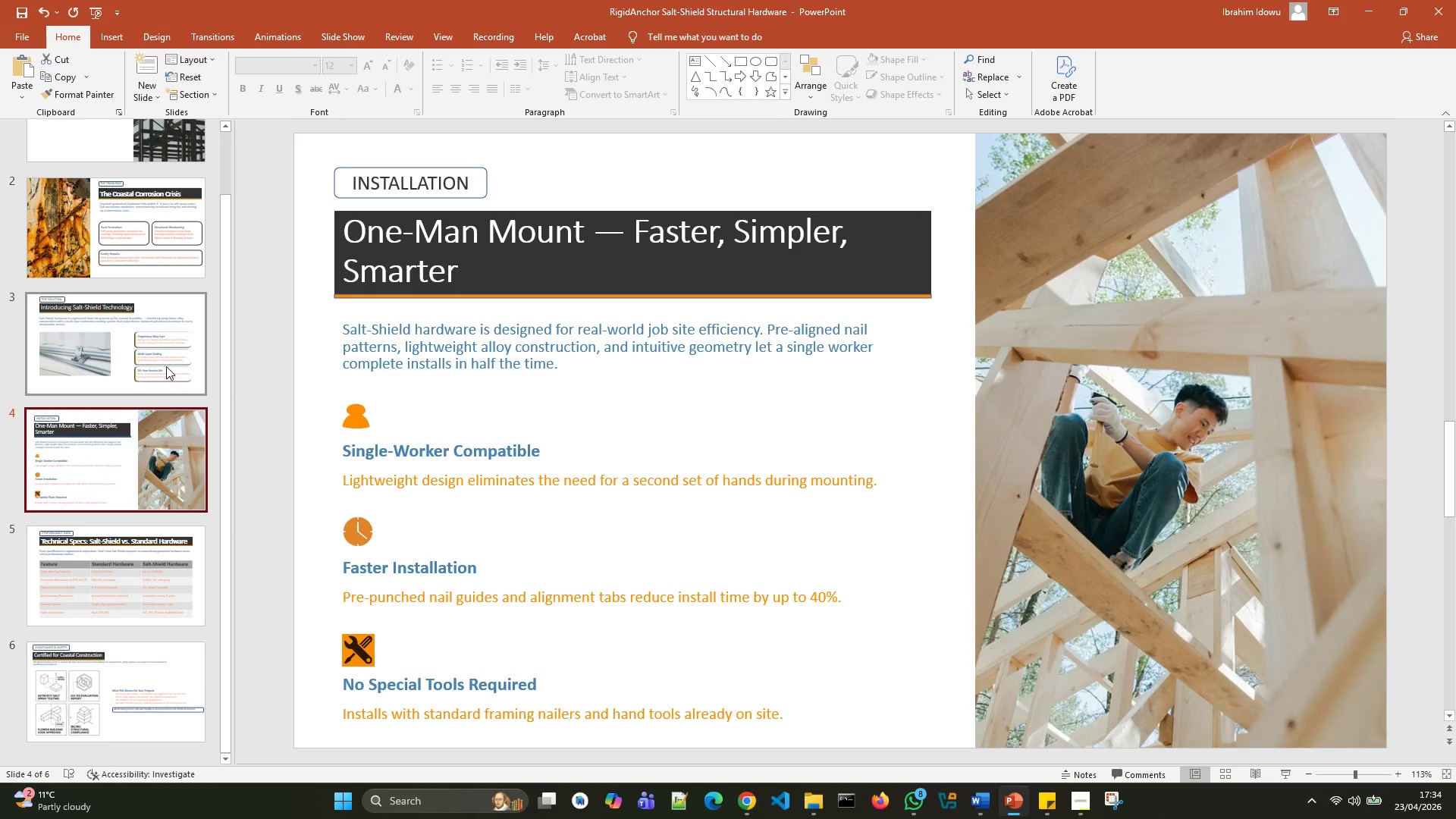 
left_click([167, 366])
 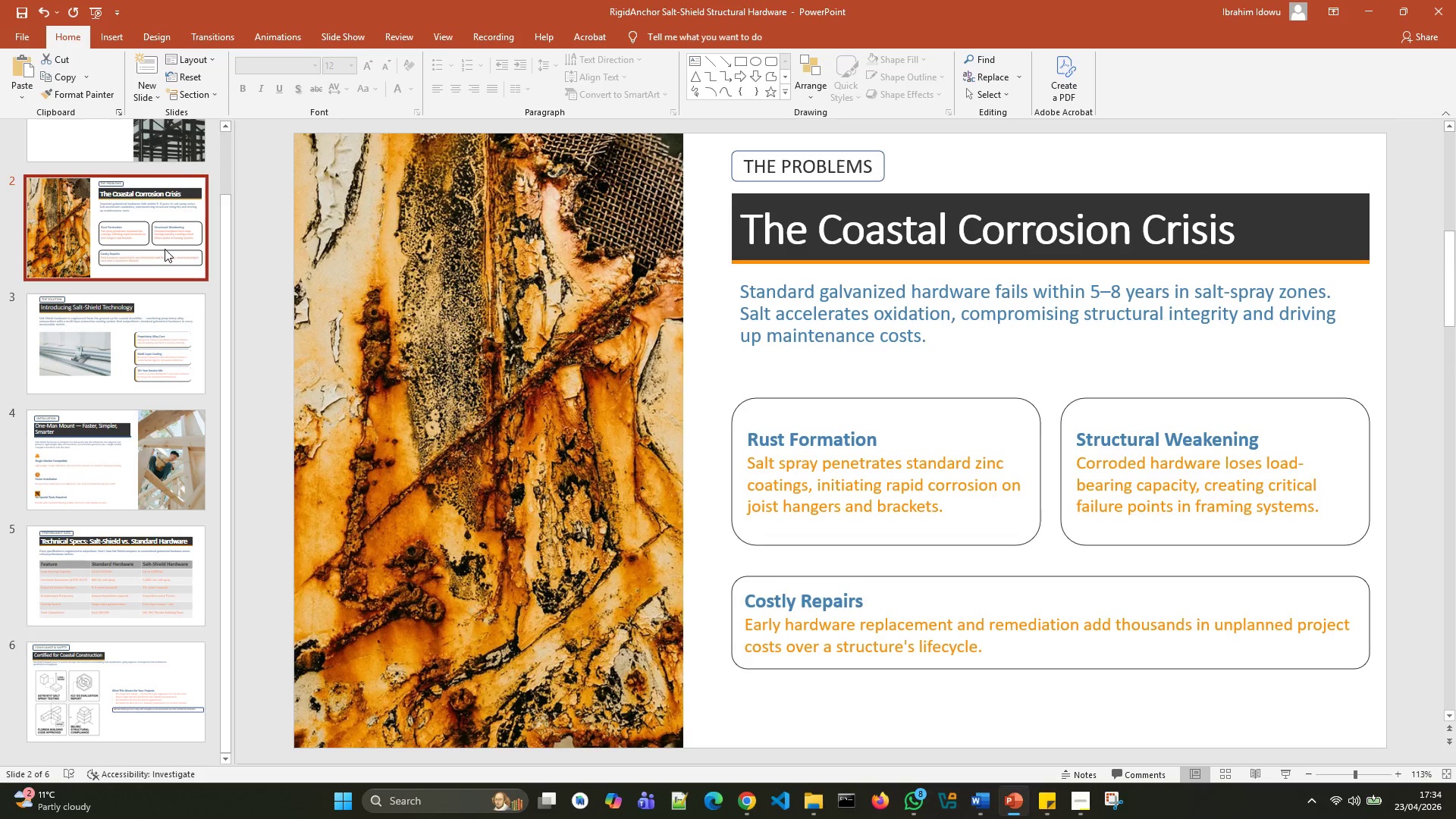 
scroll: coordinate [171, 384], scroll_direction: down, amount: 14.0
 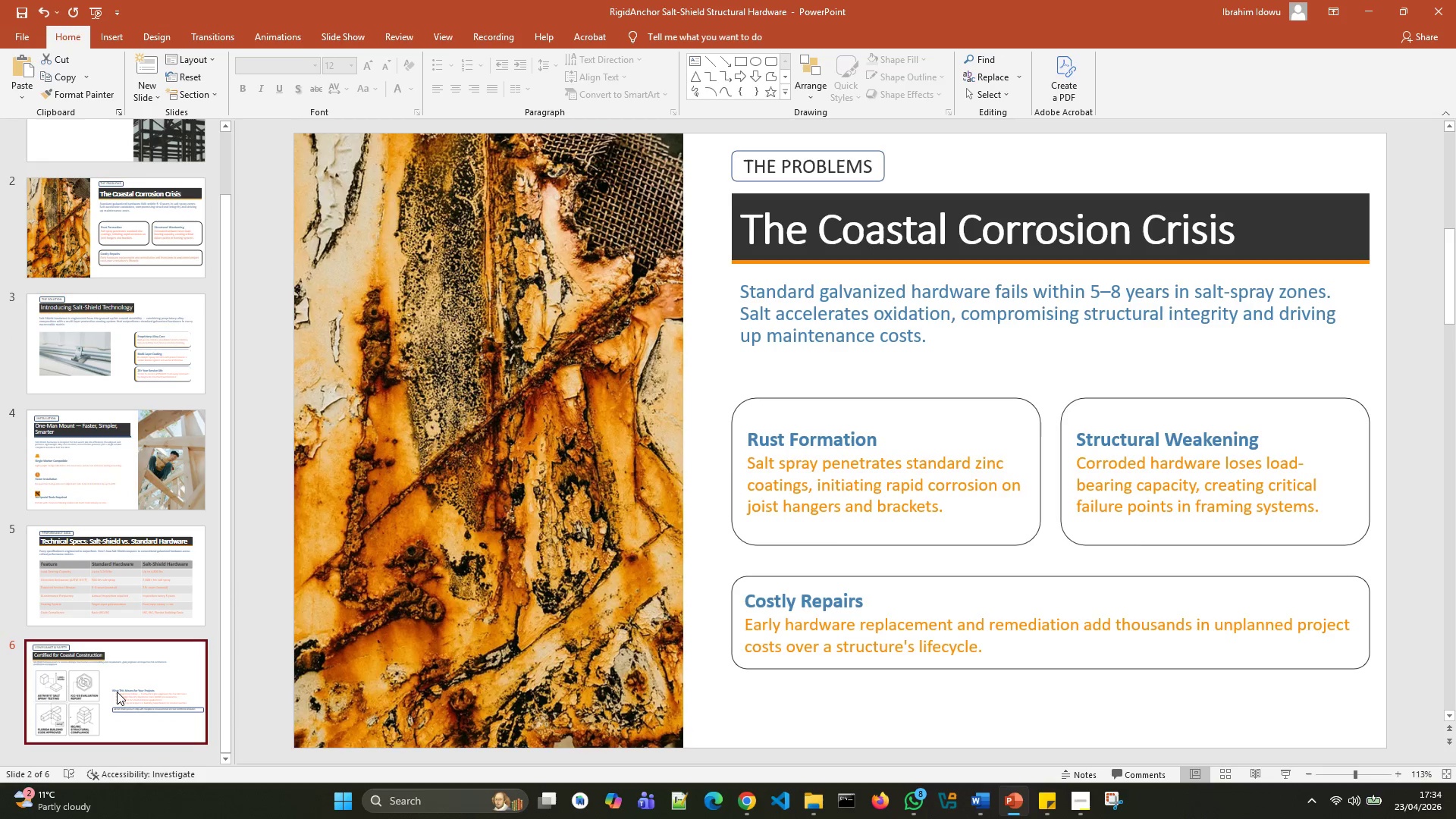 
left_click([117, 692])
 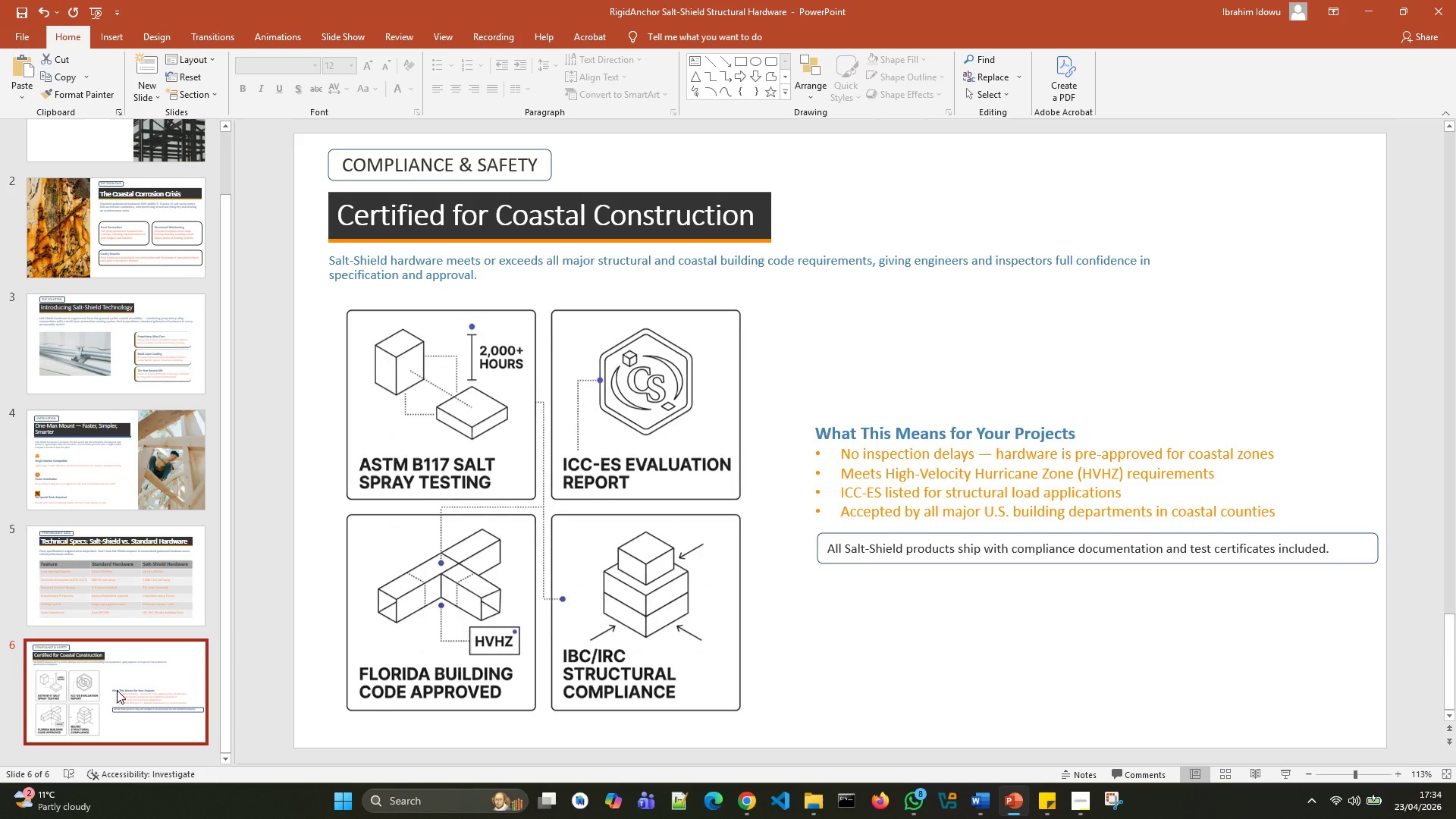 
scroll: coordinate [117, 690], scroll_direction: down, amount: 2.0
 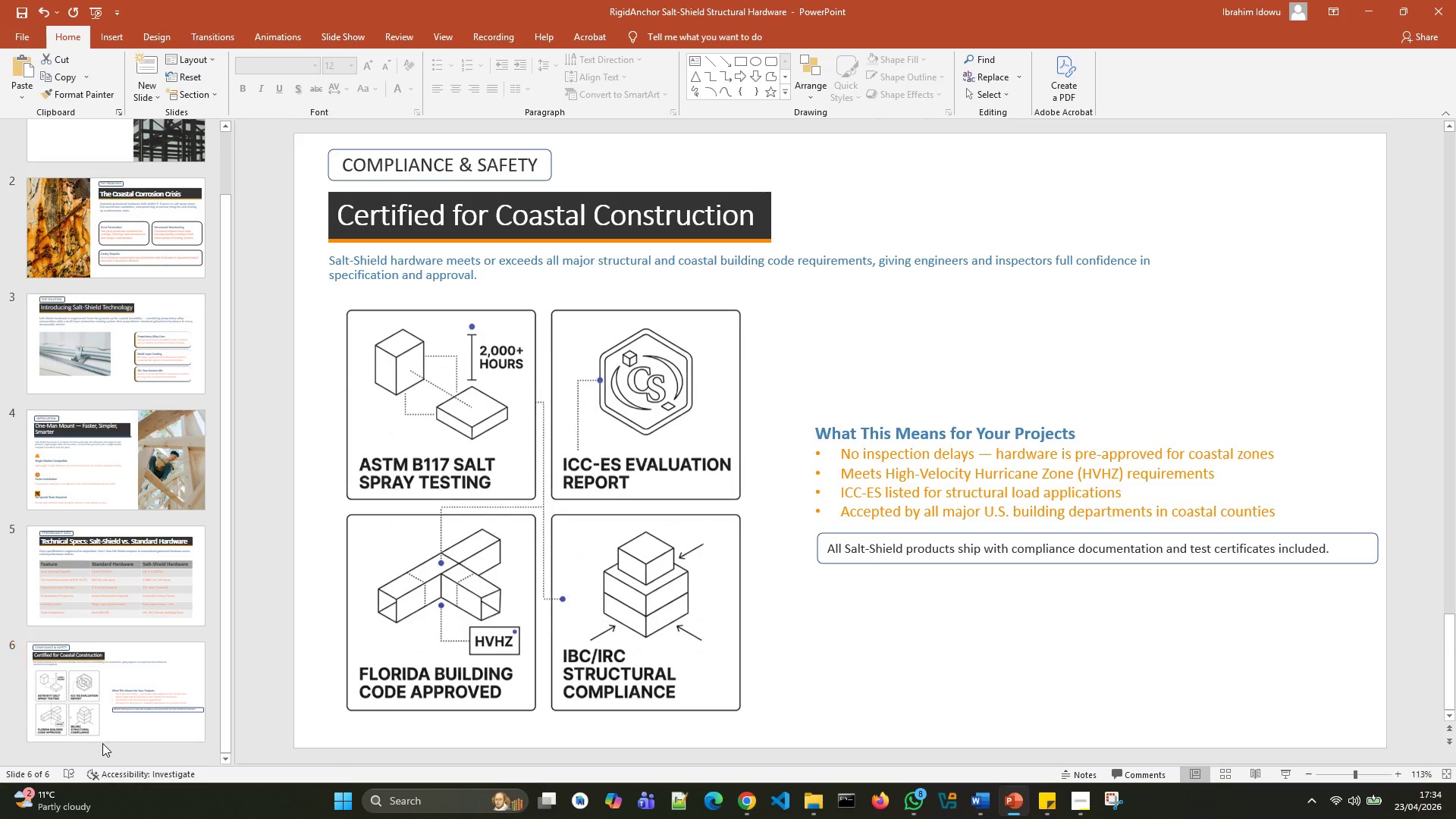 
left_click([102, 743])
 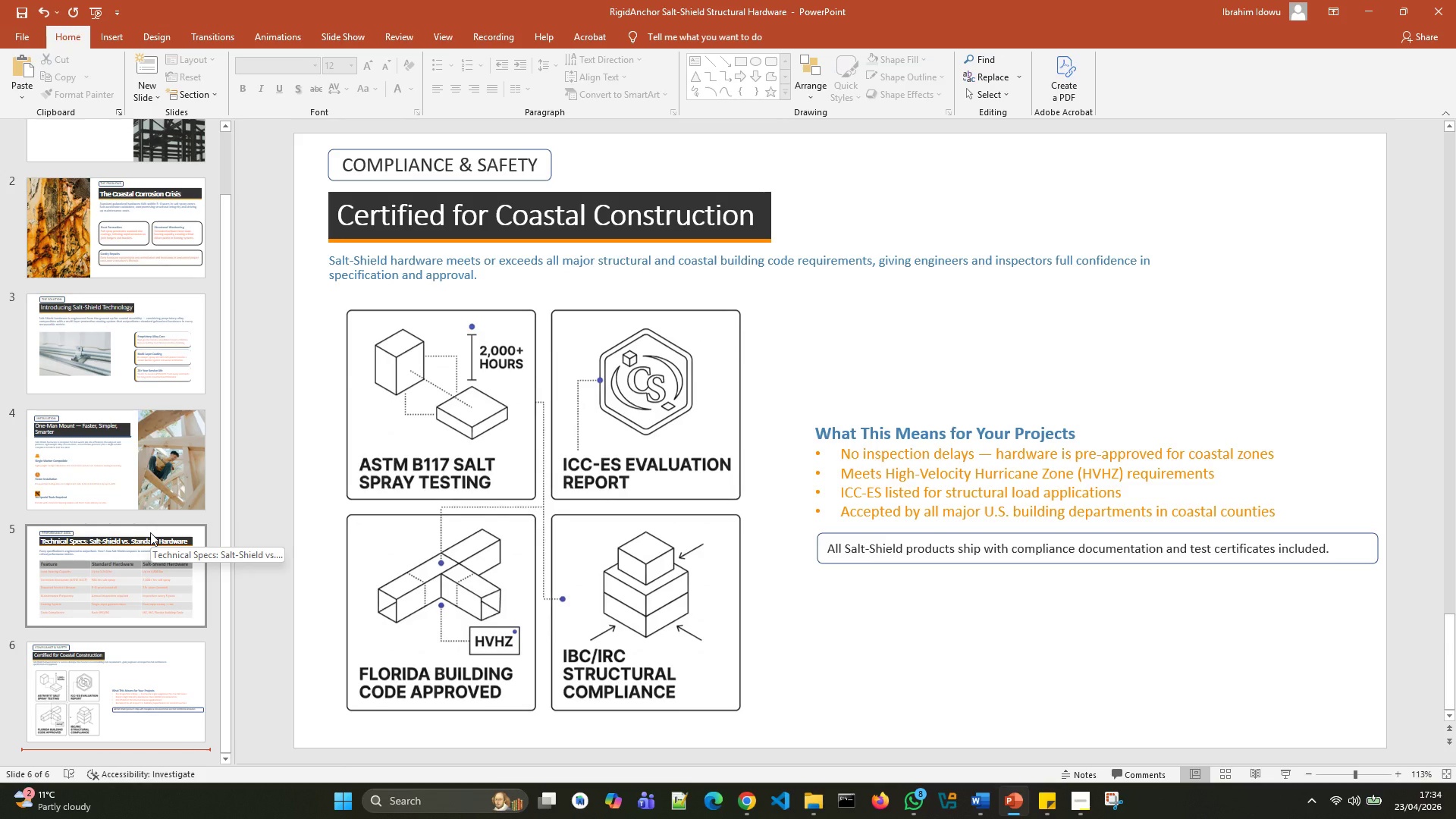 
wait(12.22)
 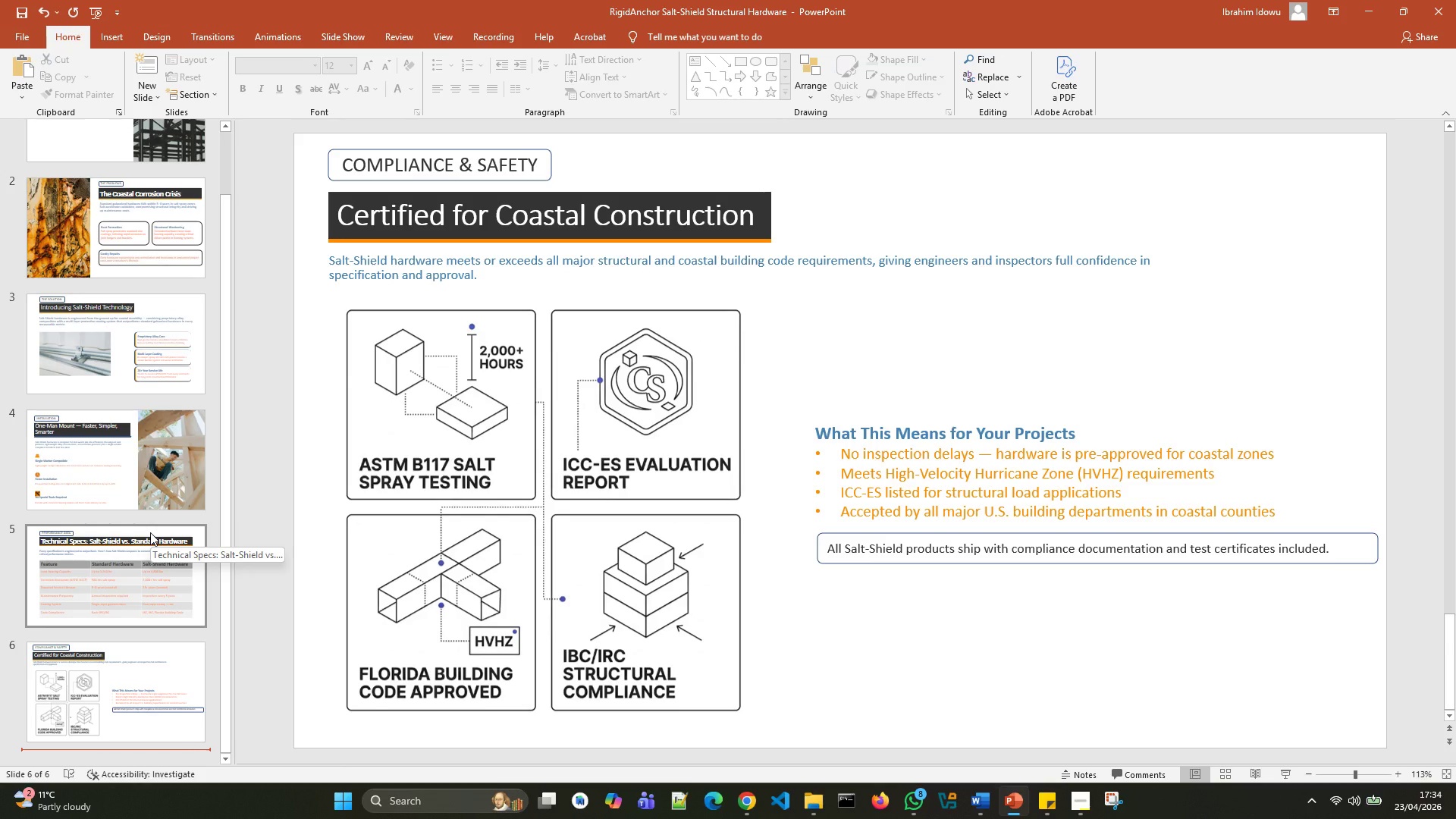 
left_click([1076, 811])